 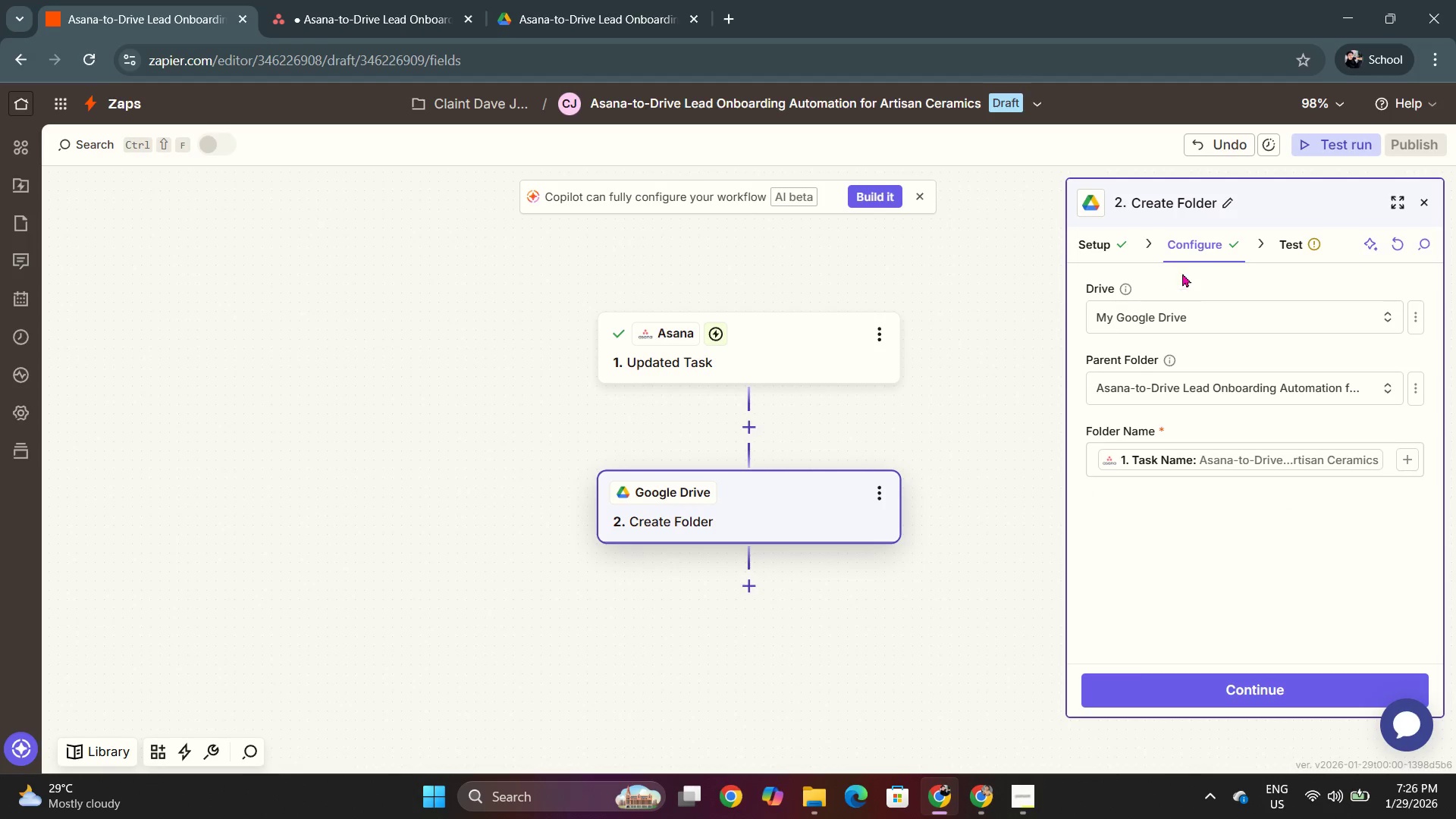 
mouse_move([1221, 254])
 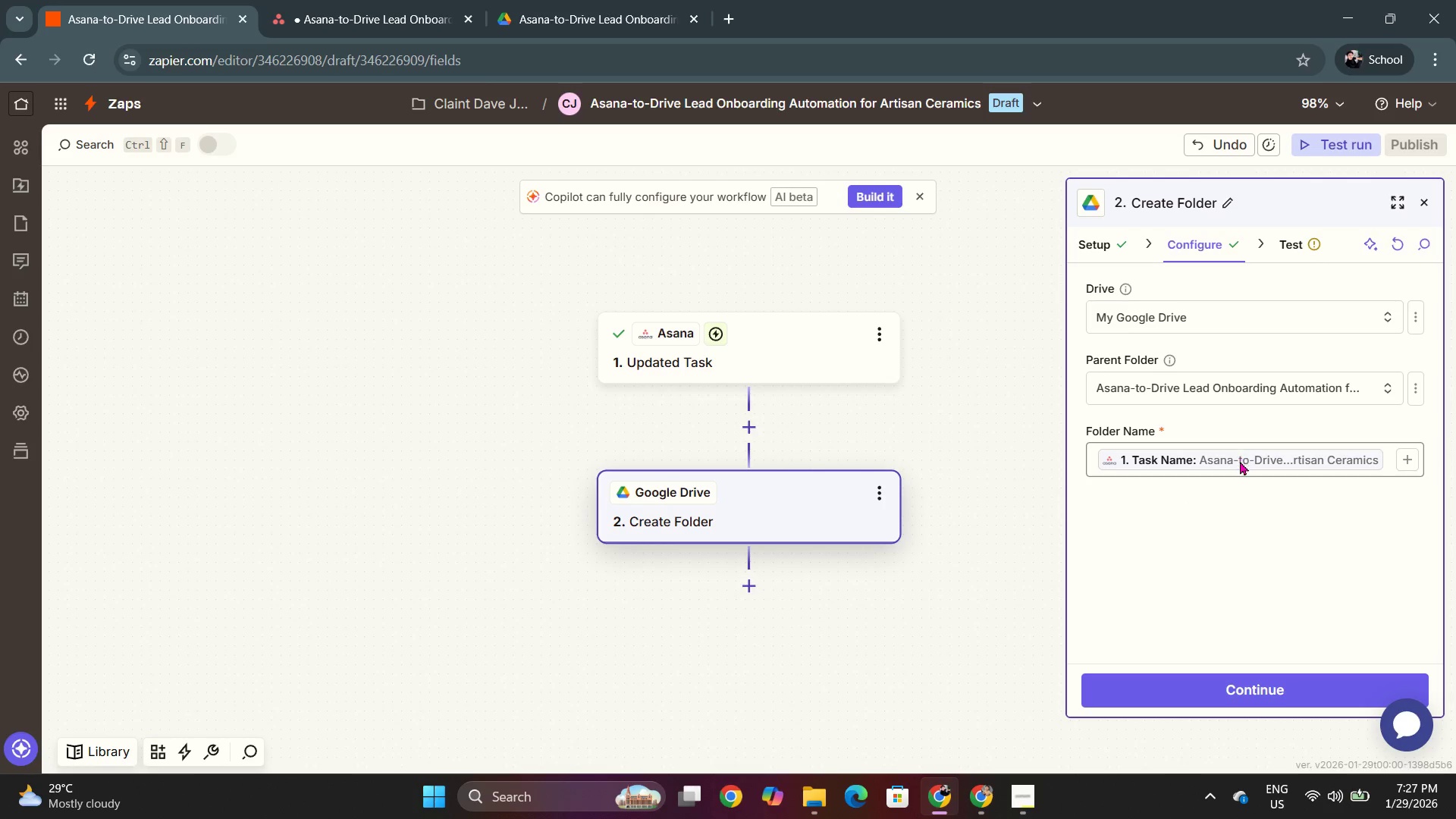 
left_click([1240, 456])
 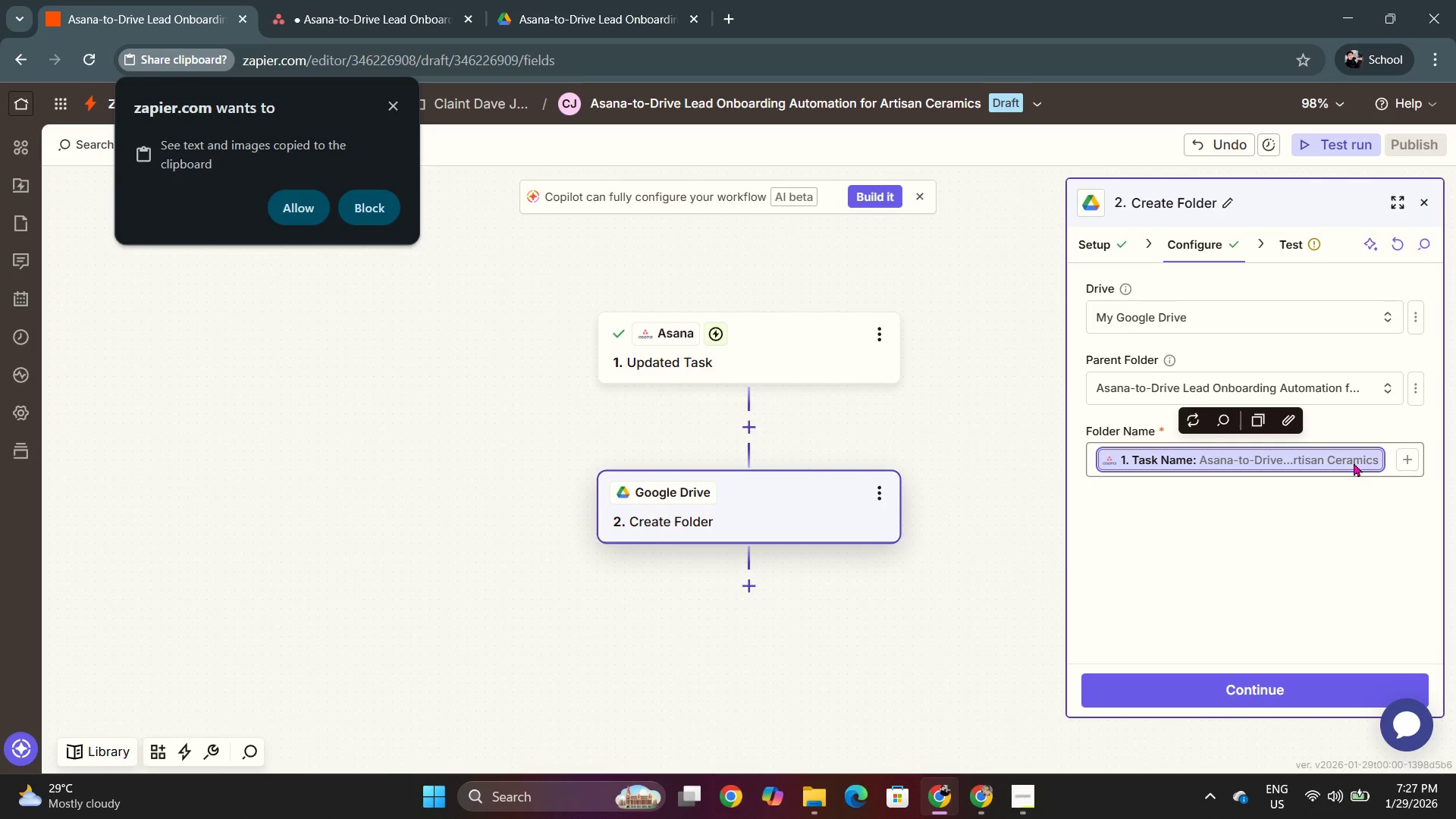 
key(Backspace)
 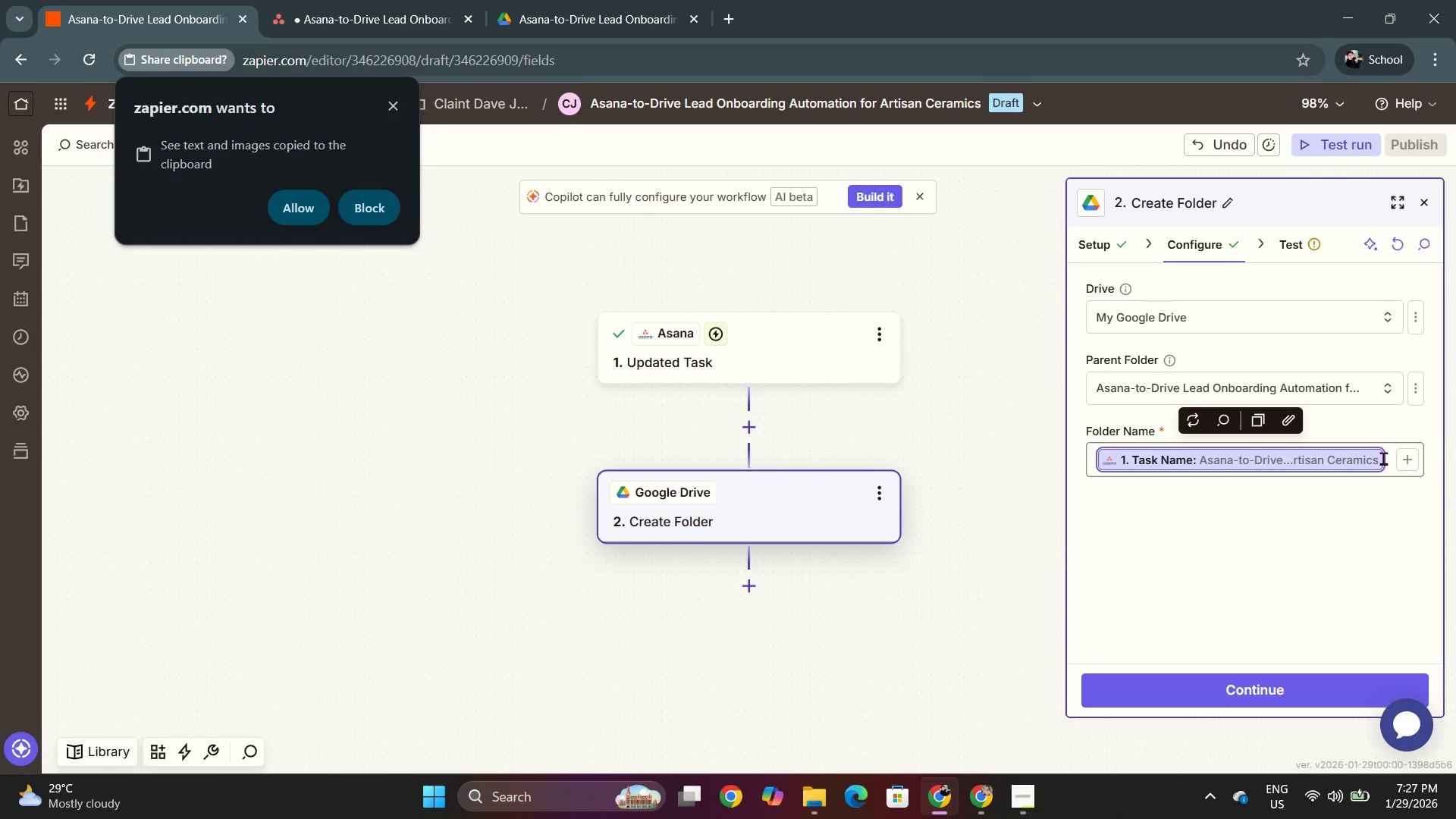 
left_click([1383, 458])
 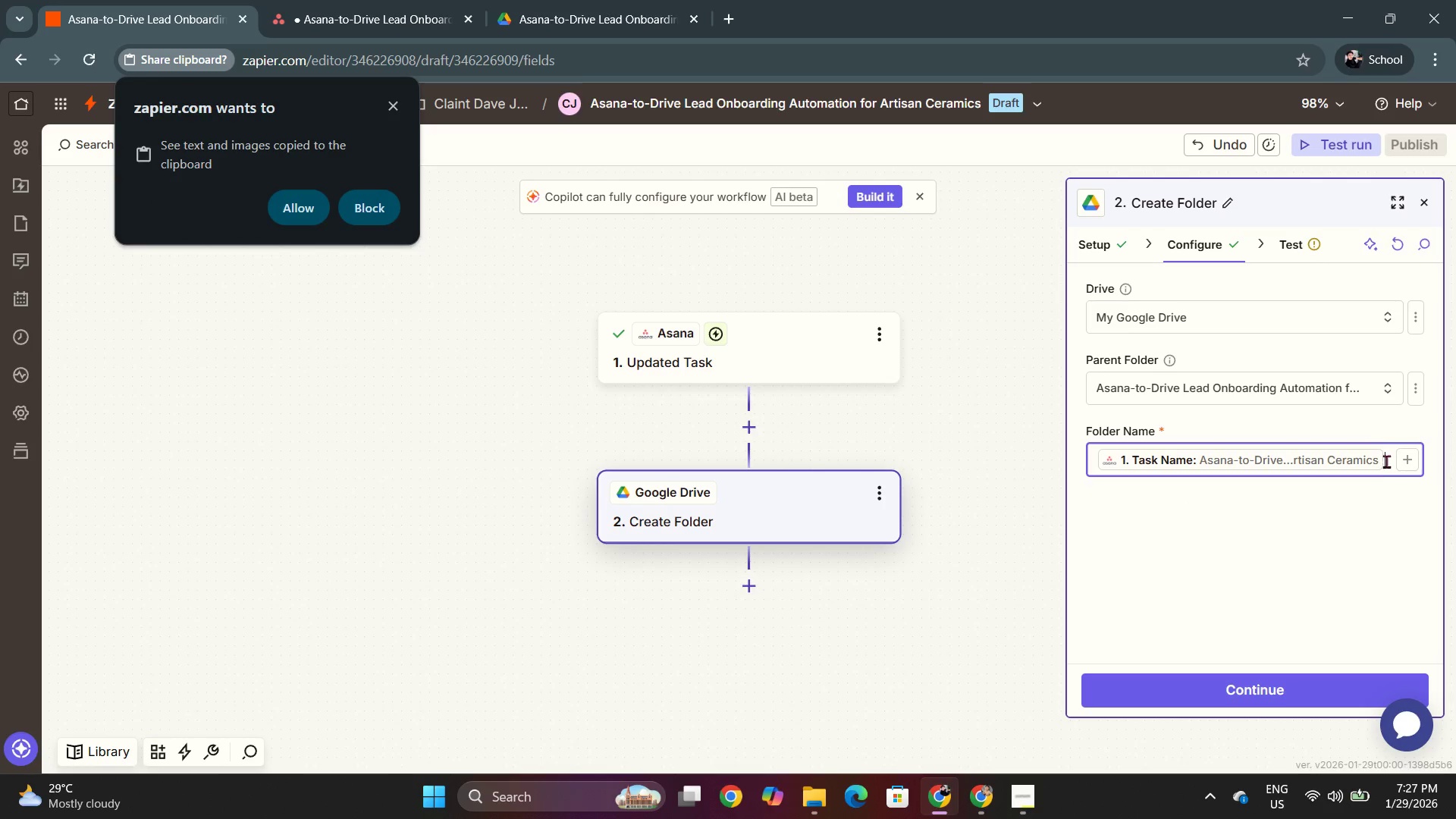 
key(Backspace)
 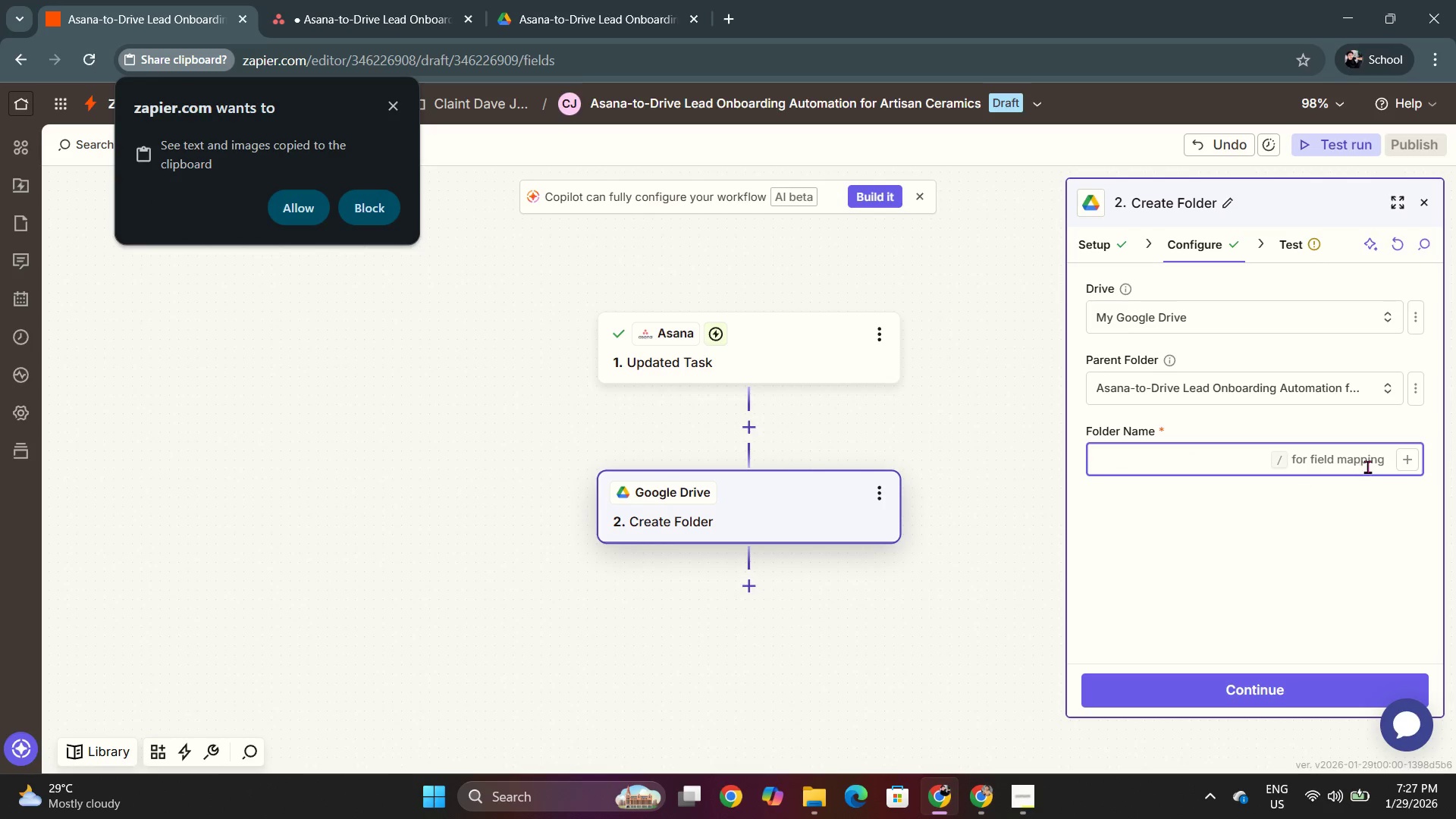 
left_click([1407, 463])
 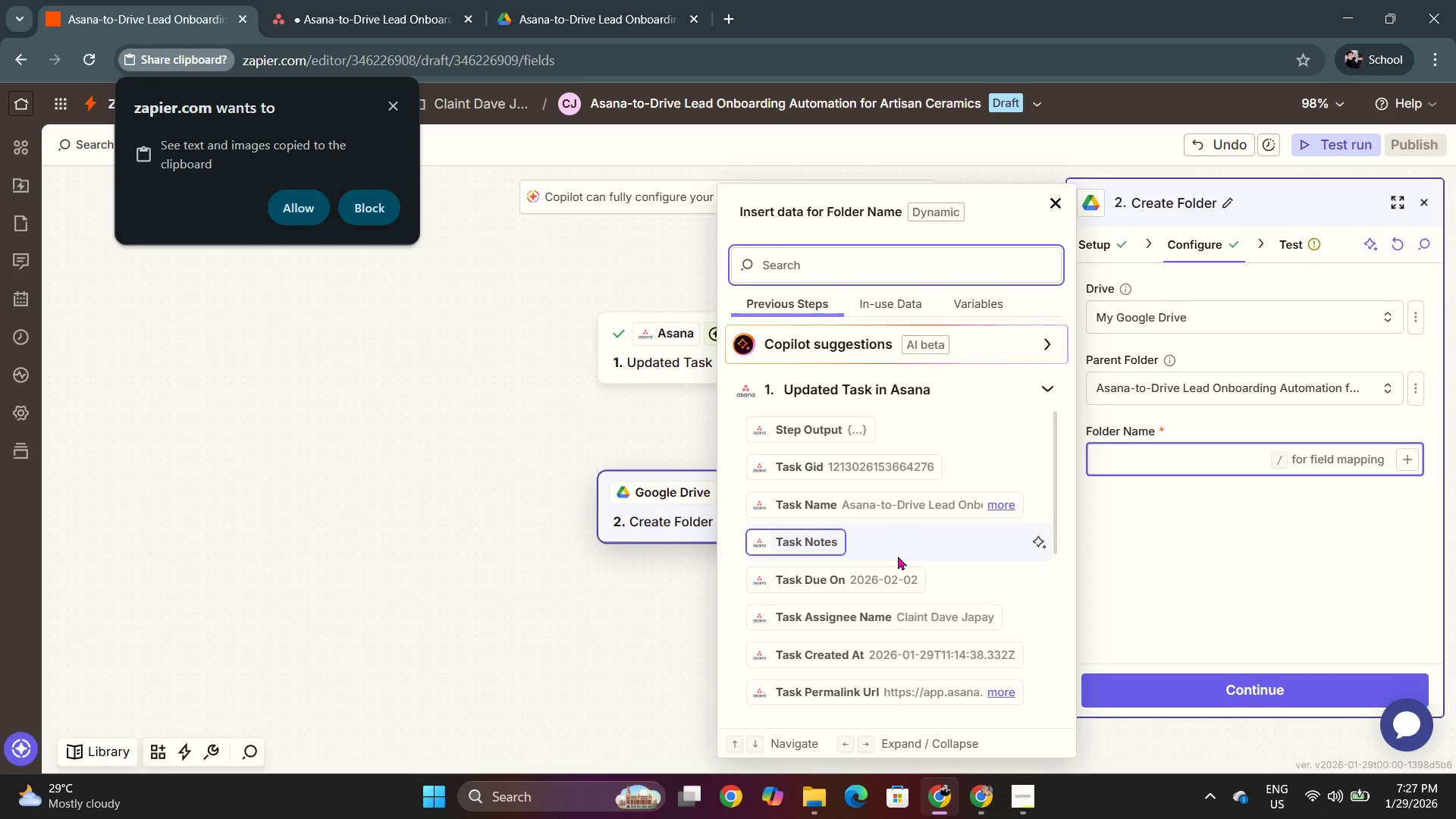 
left_click([1178, 554])
 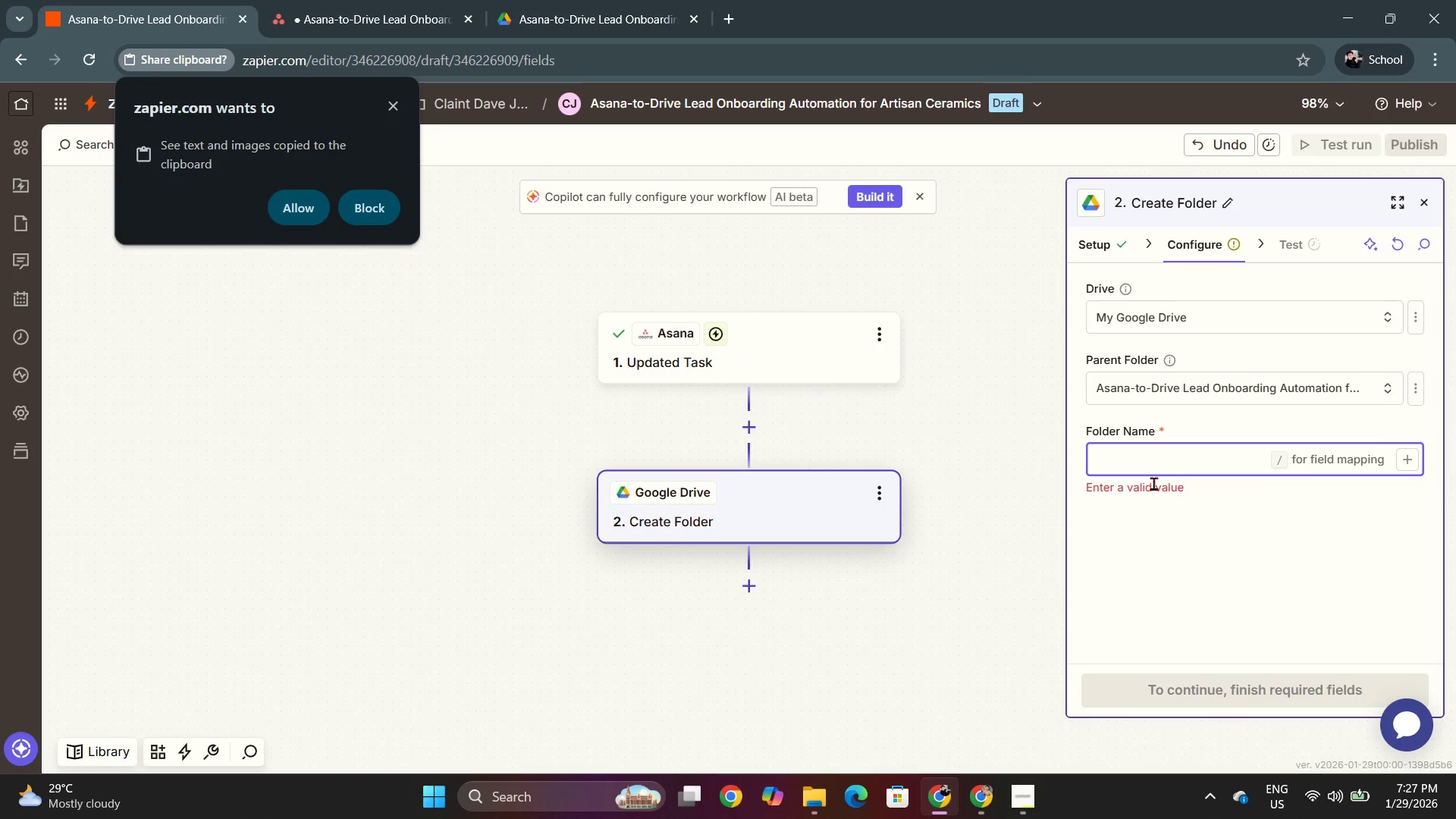 
left_click([950, 575])
 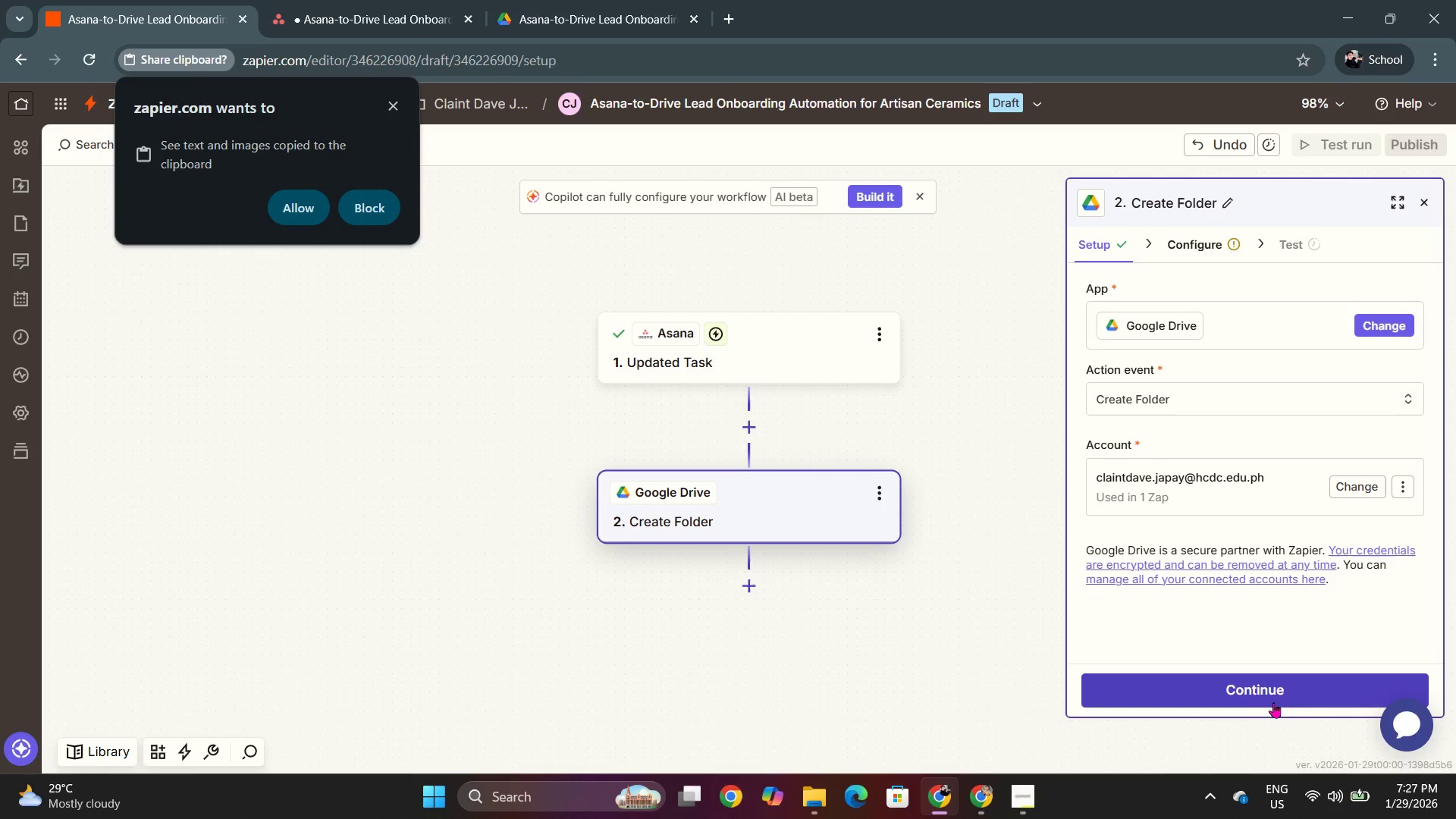 
left_click([1208, 390])
 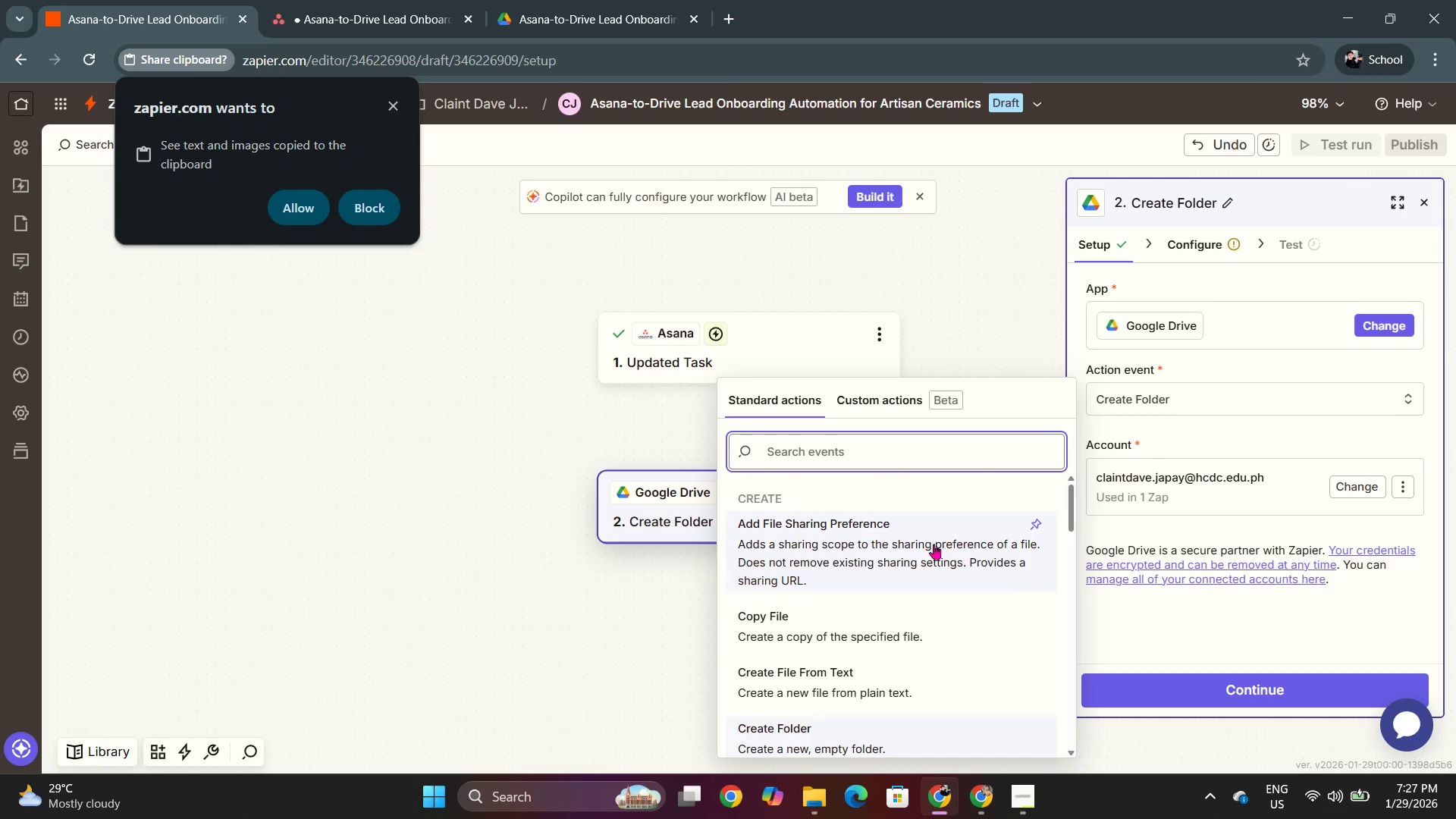 
scroll: coordinate [911, 607], scroll_direction: down, amount: 4.0
 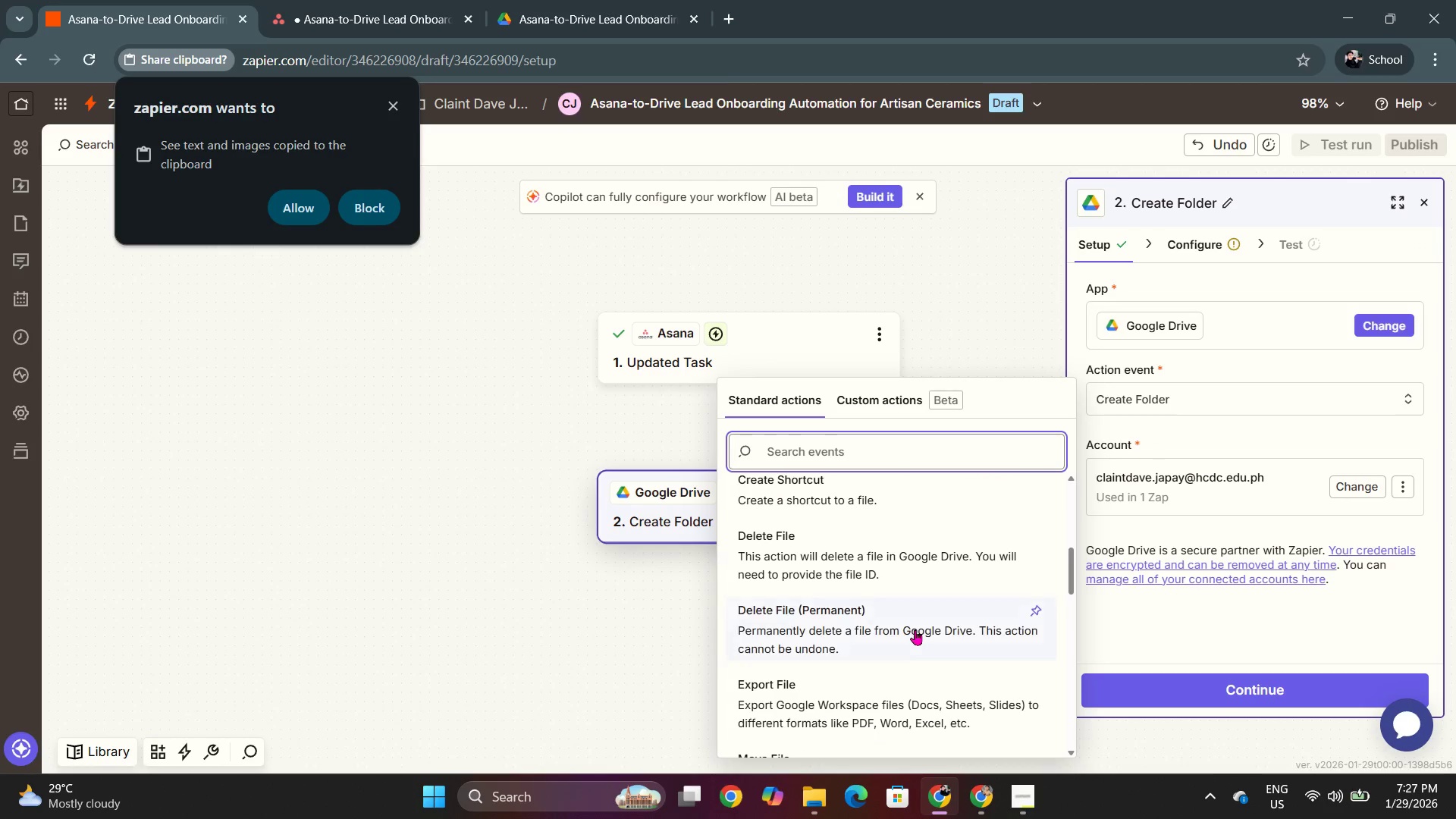 
scroll: coordinate [915, 623], scroll_direction: up, amount: 2.0
 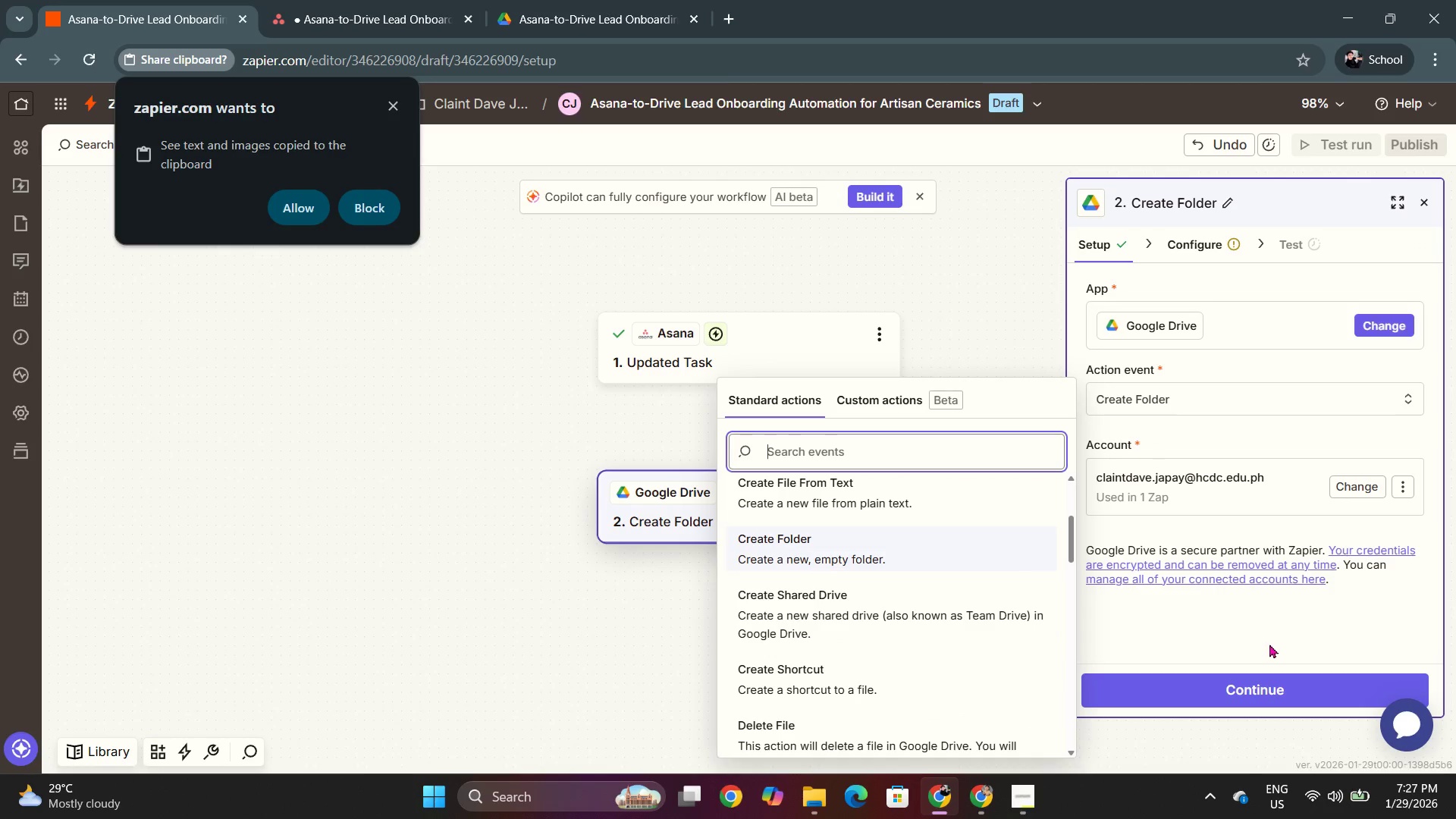 
left_click([1269, 644])
 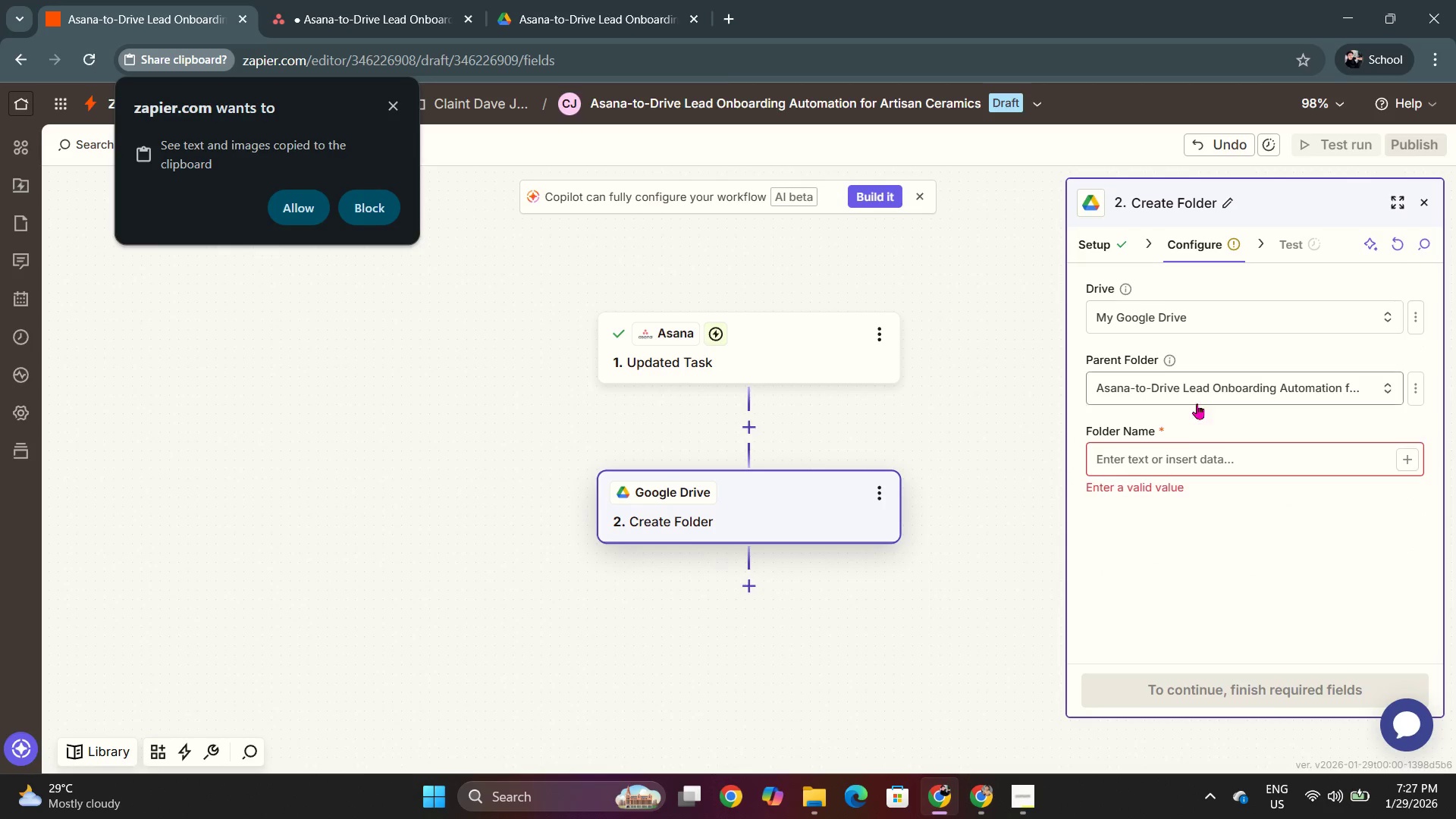 
left_click([1192, 463])
 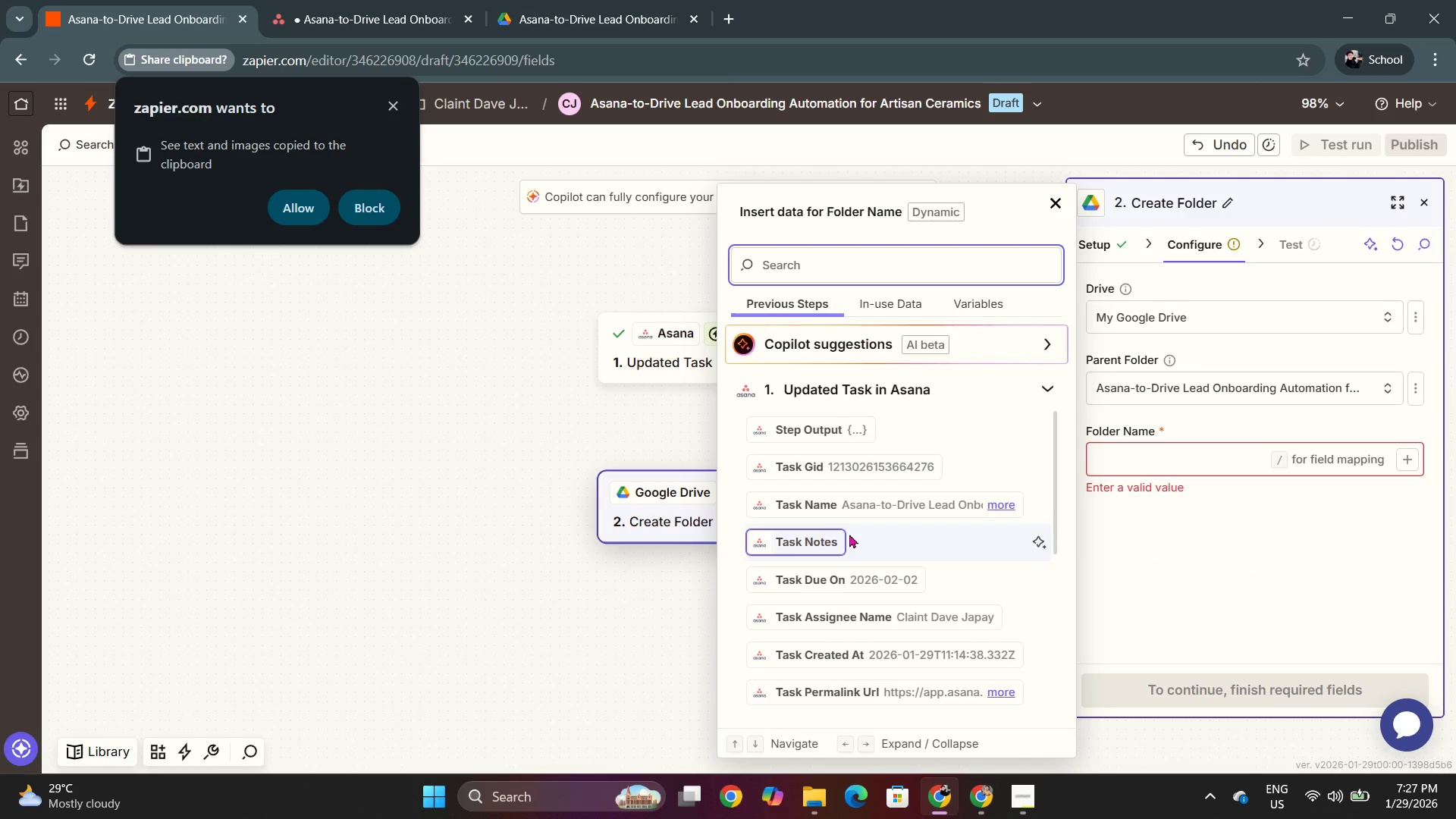 
left_click([849, 504])
 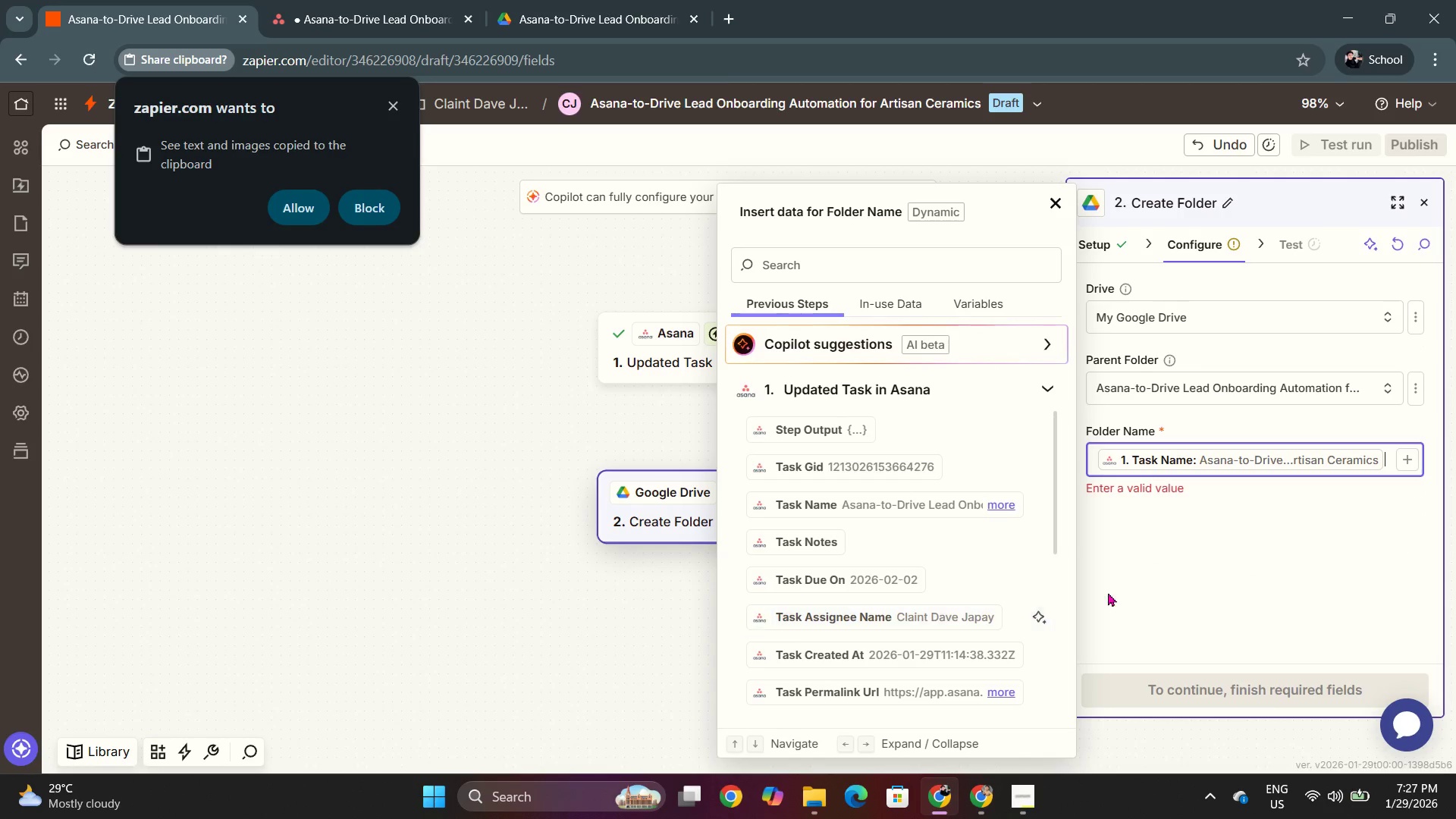 
left_click([1186, 593])
 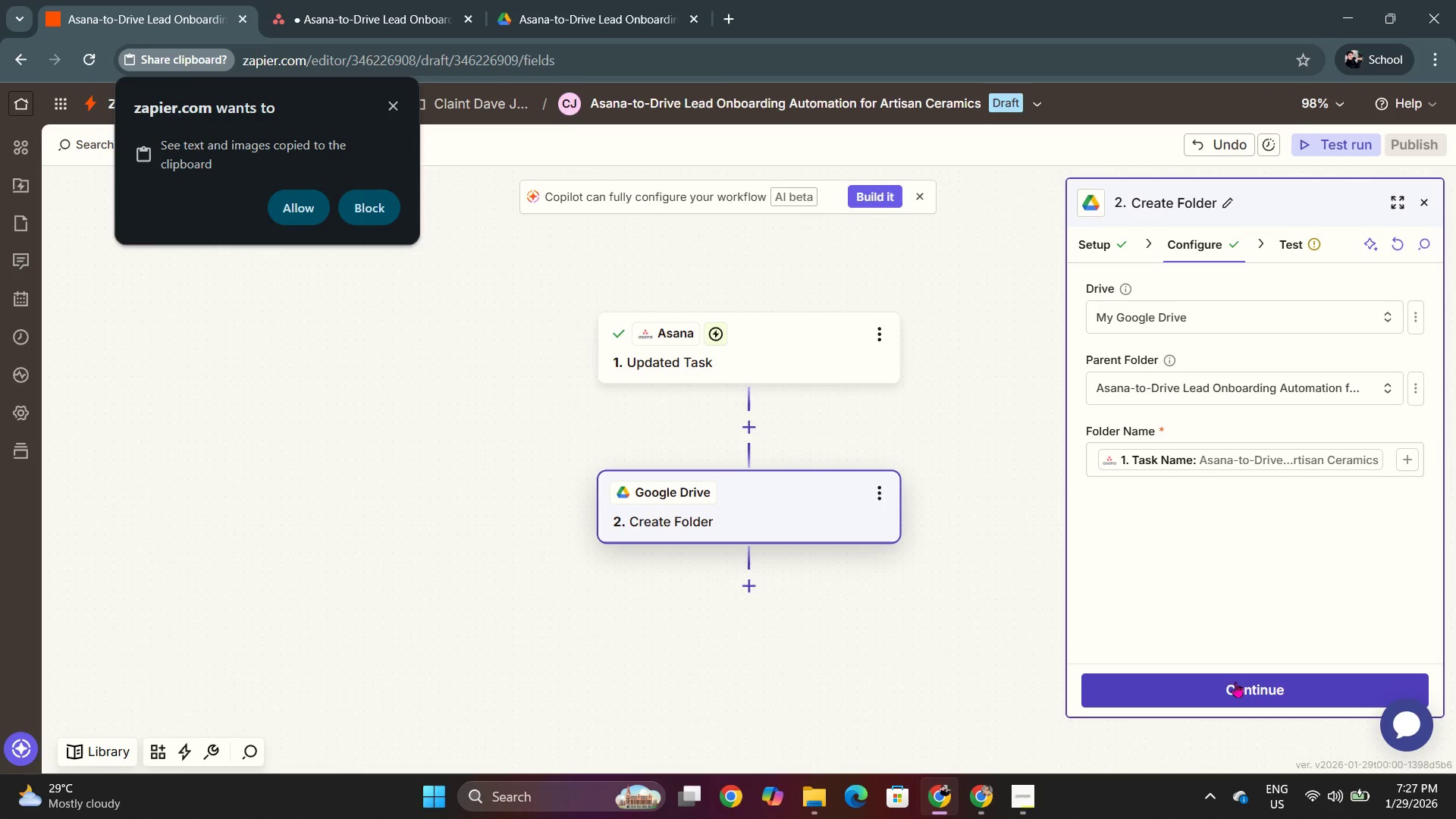 
left_click([792, 334])
 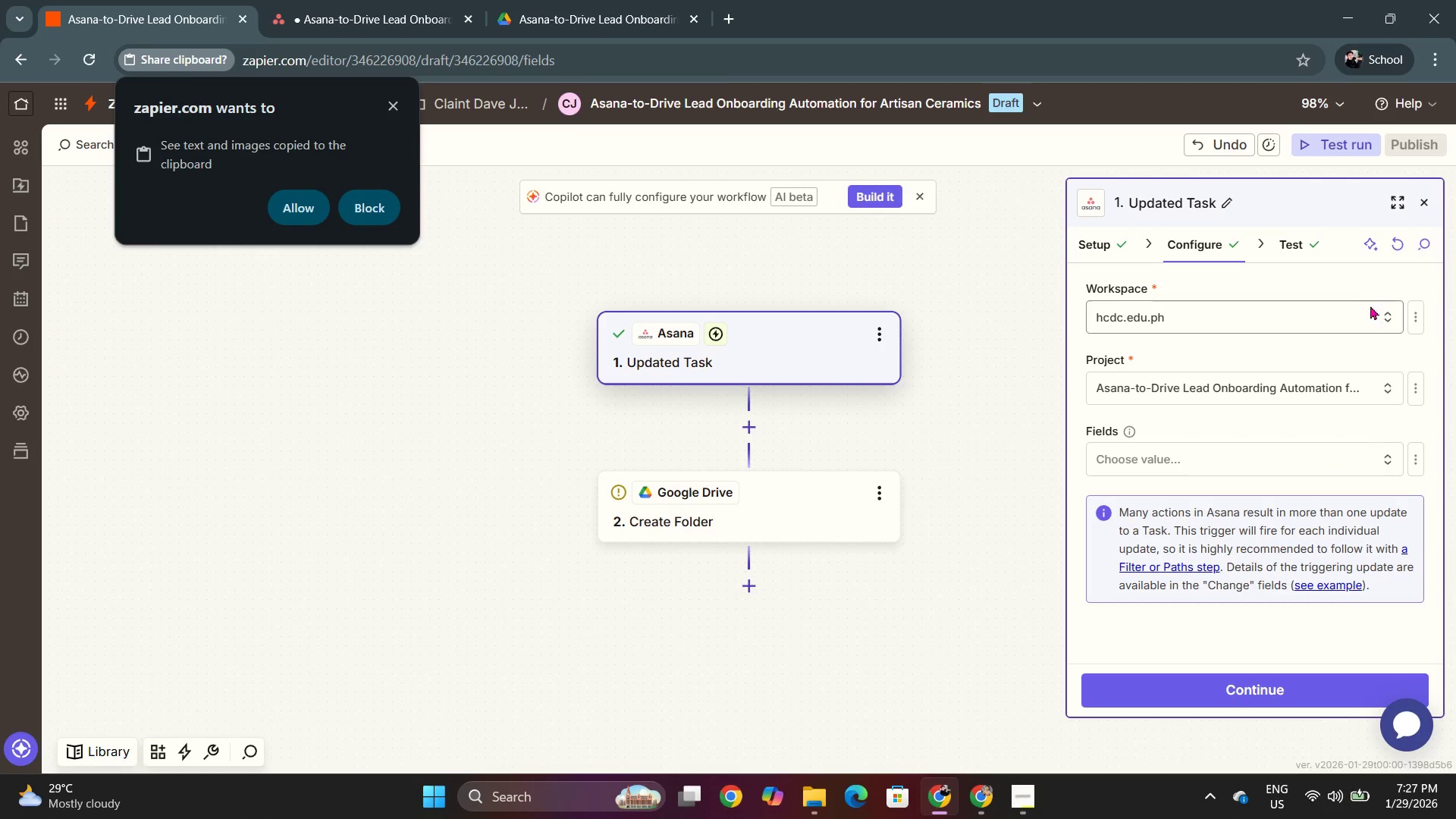 
left_click([1289, 240])
 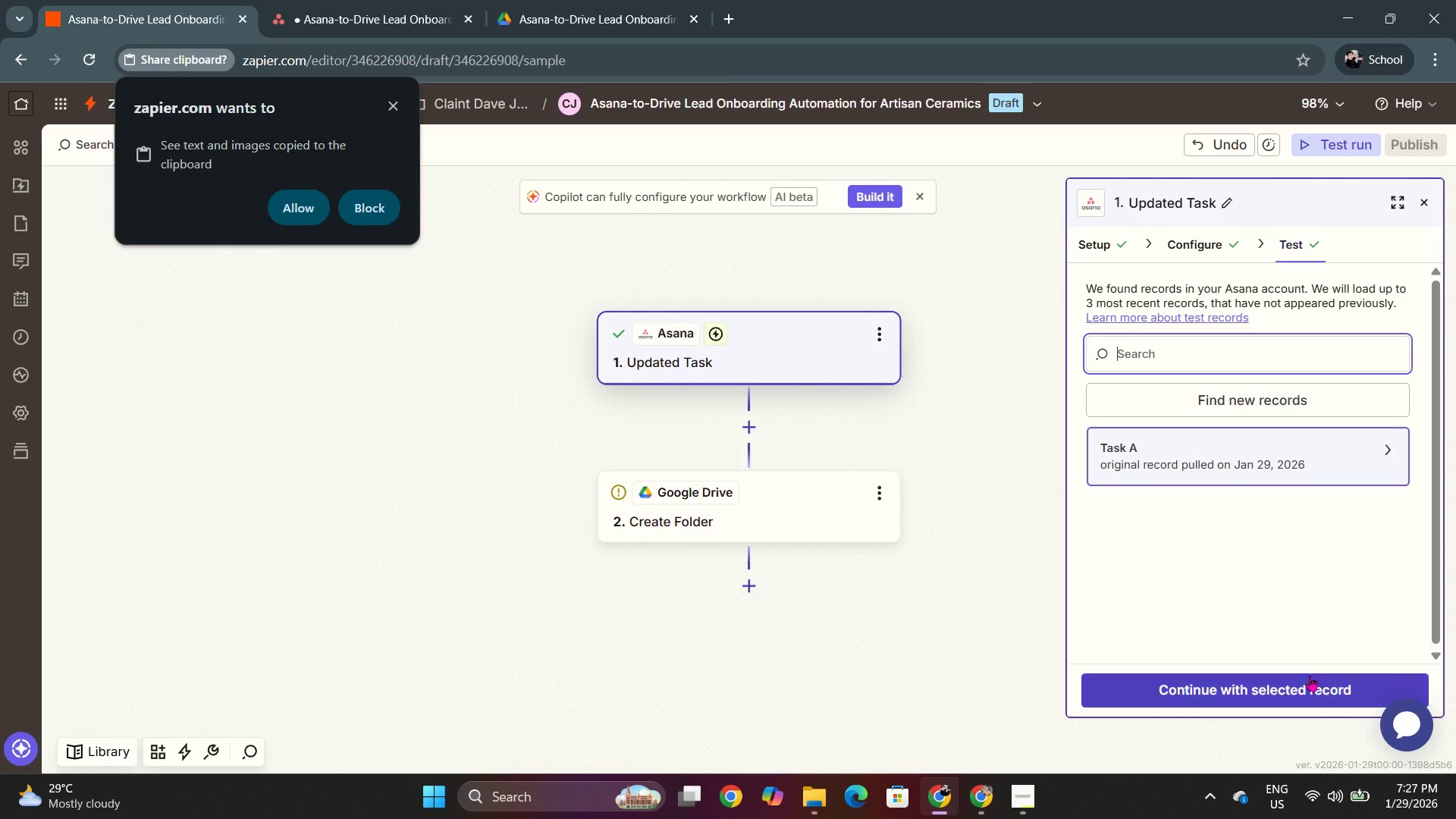 
left_click([1309, 679])
 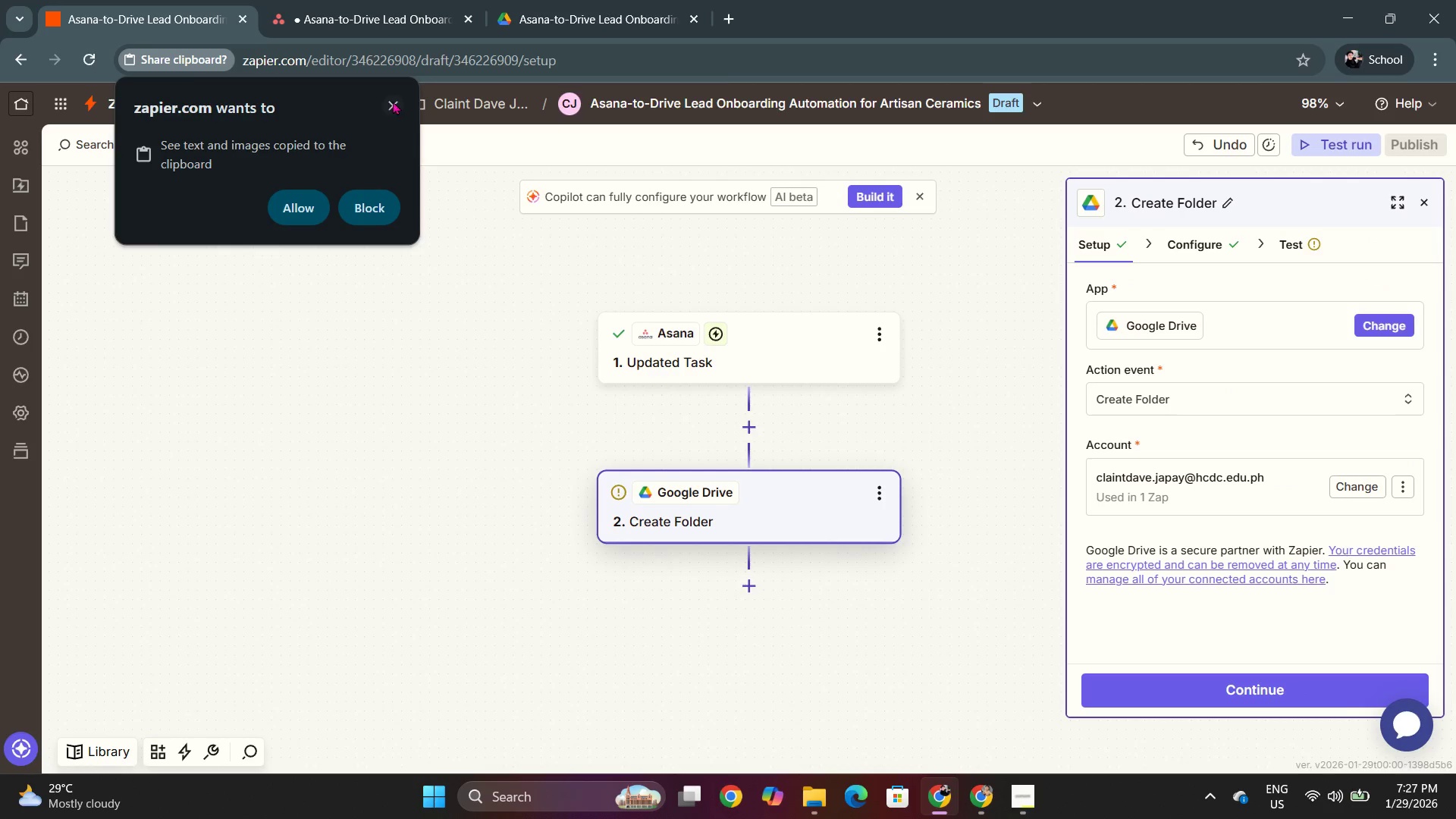 
left_click([393, 101])
 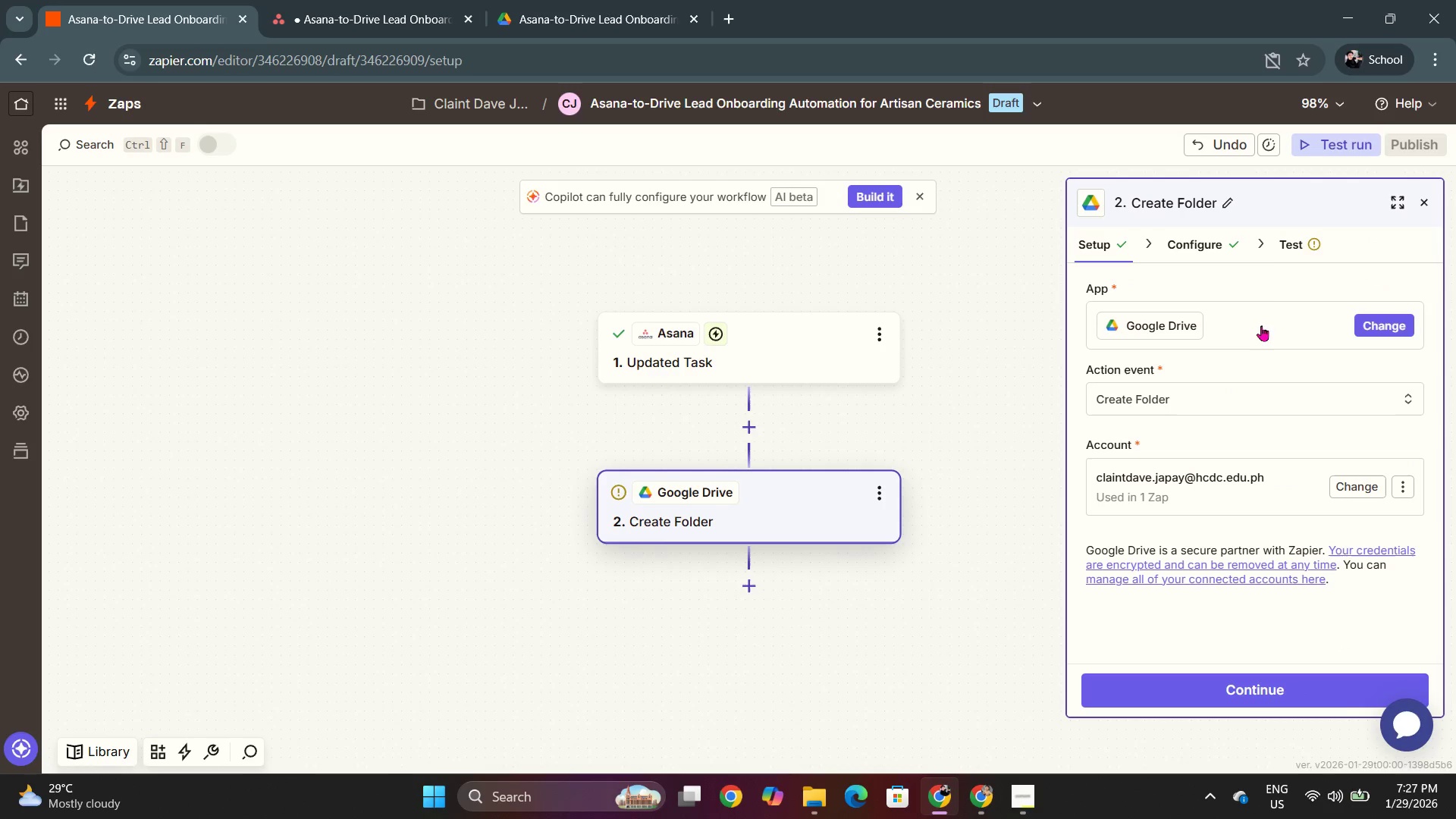 
left_click([1296, 249])
 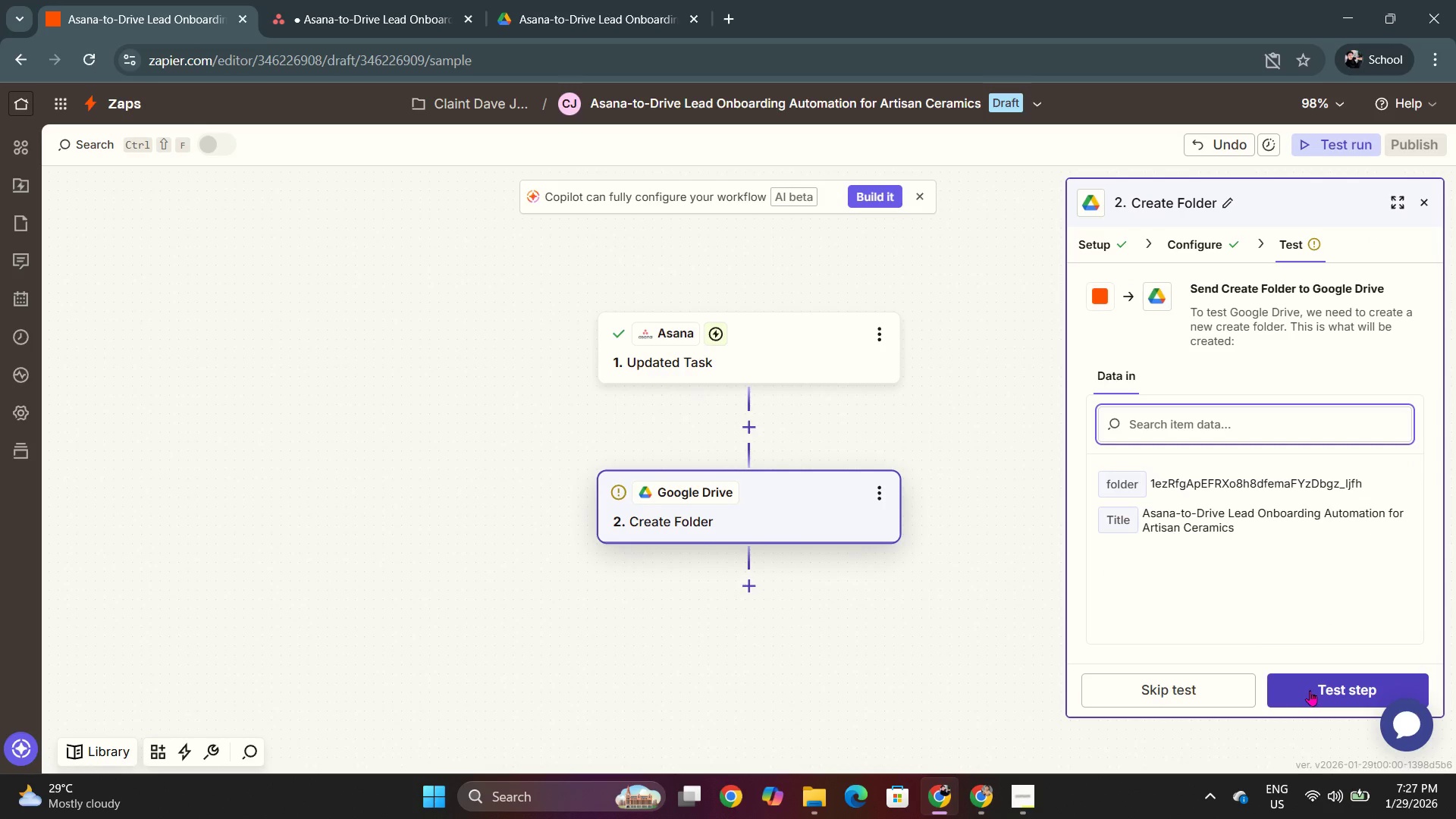 
left_click([1309, 689])
 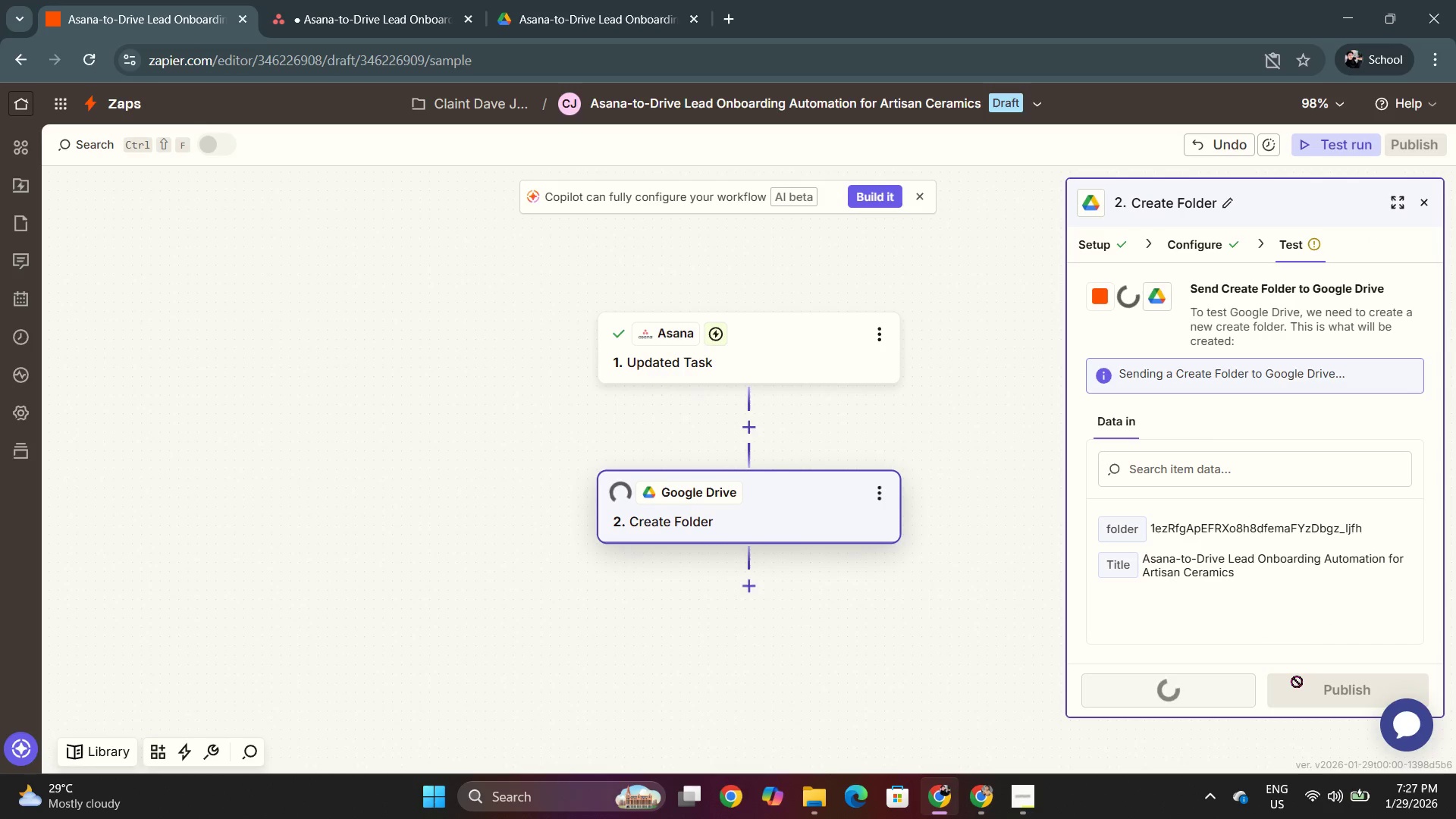 
mouse_move([1251, 657])
 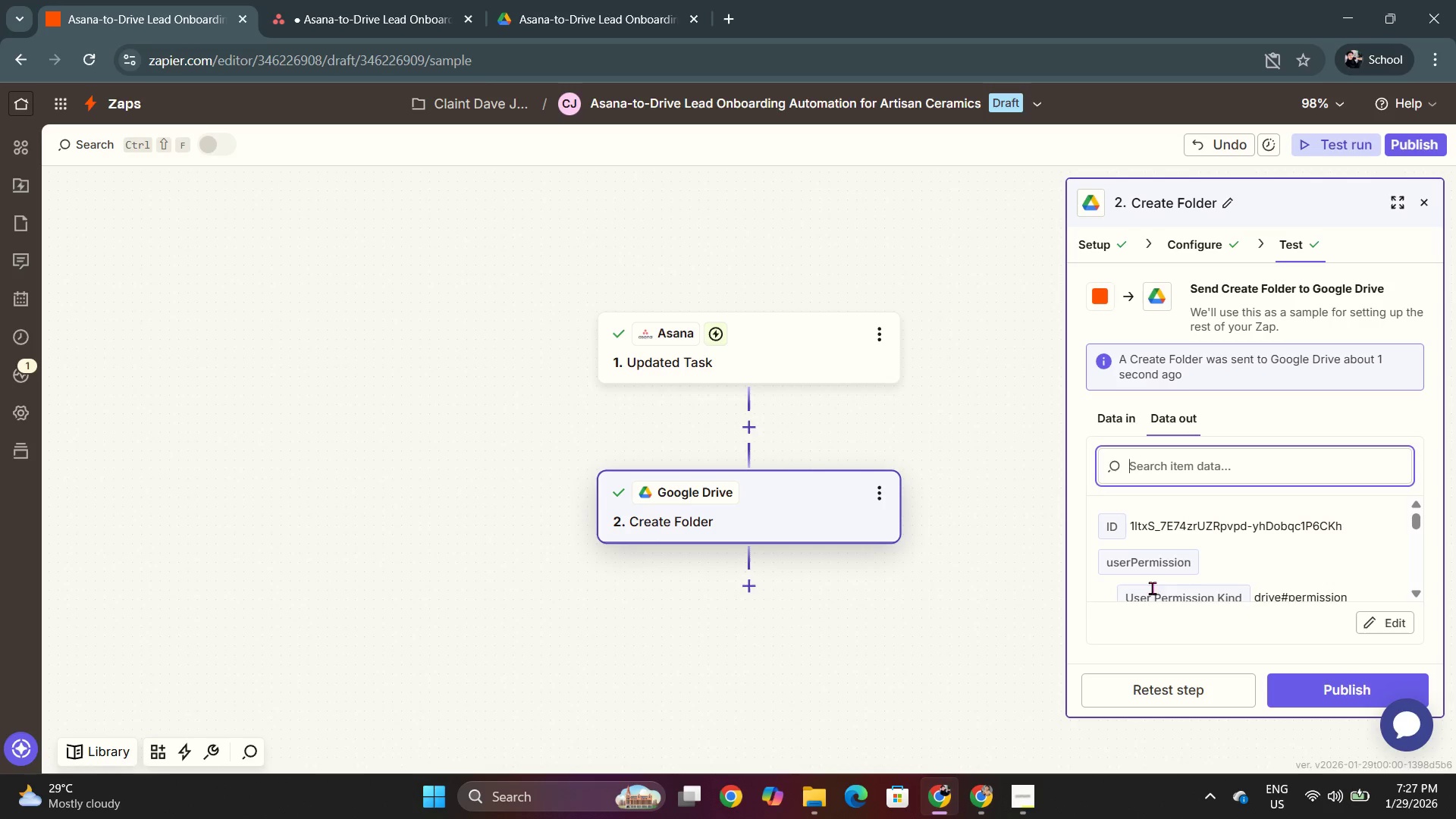 
scroll: coordinate [1209, 549], scroll_direction: down, amount: 6.0
 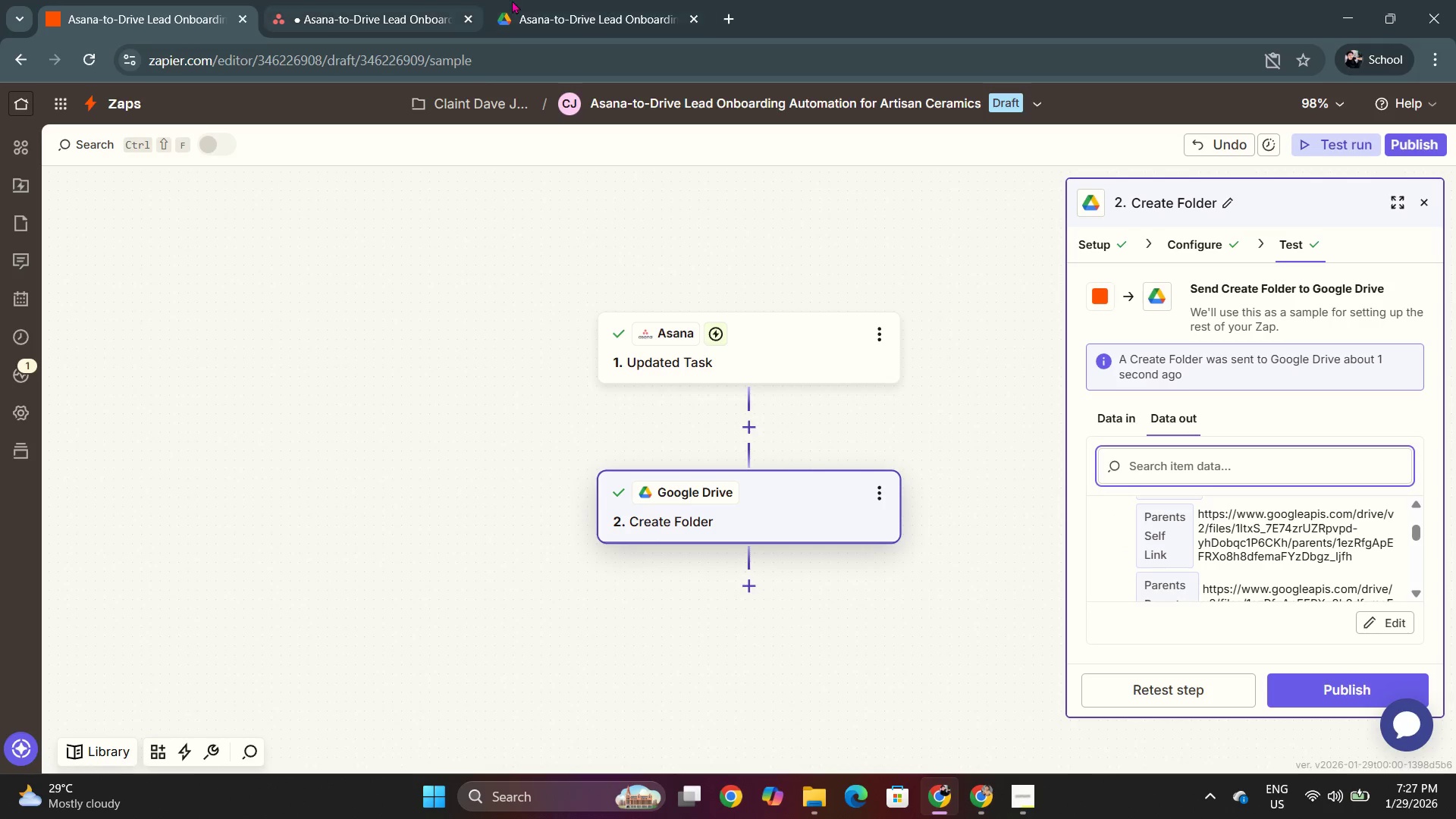 
left_click([594, 0])
 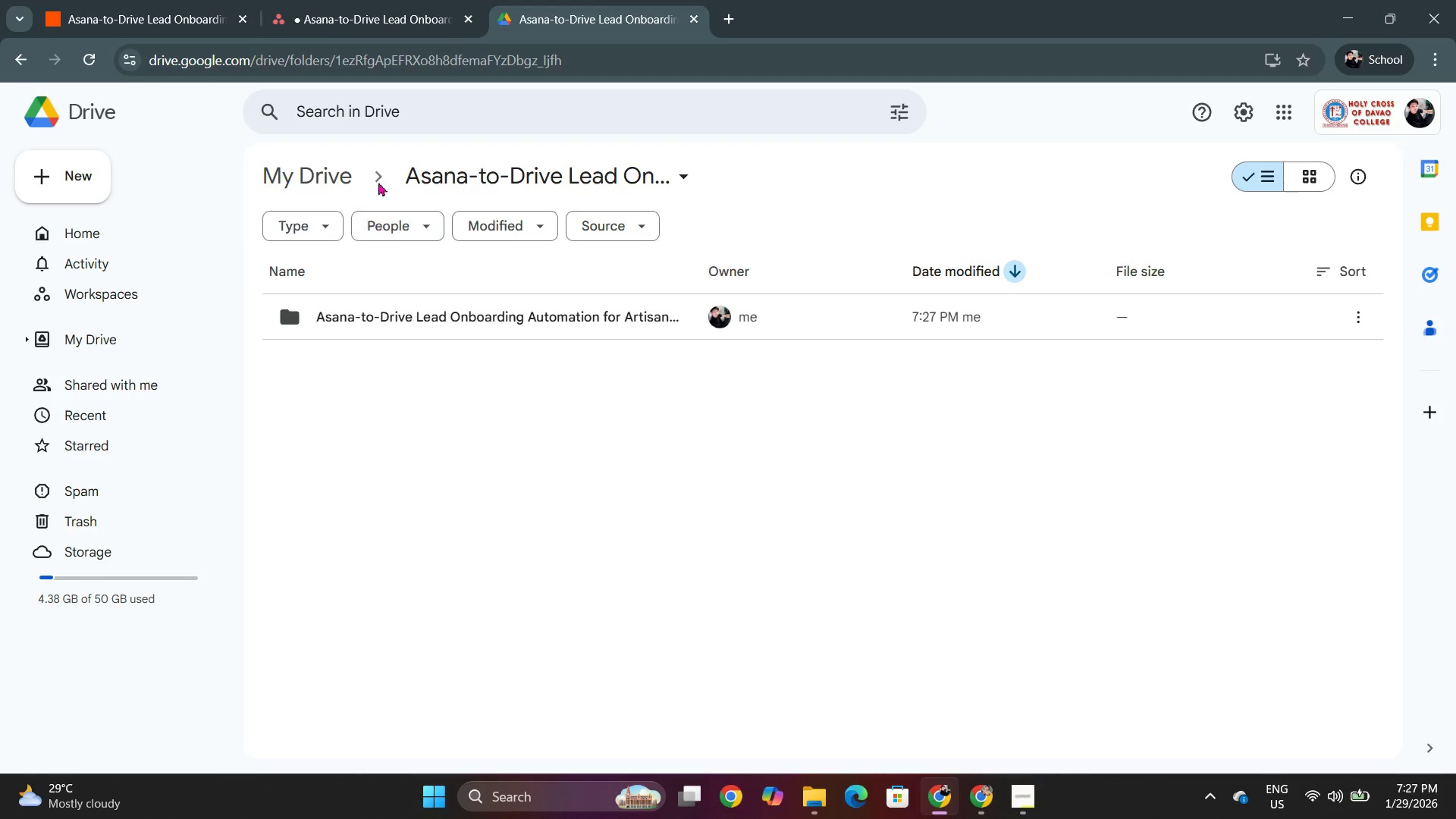 
left_click([334, 177])
 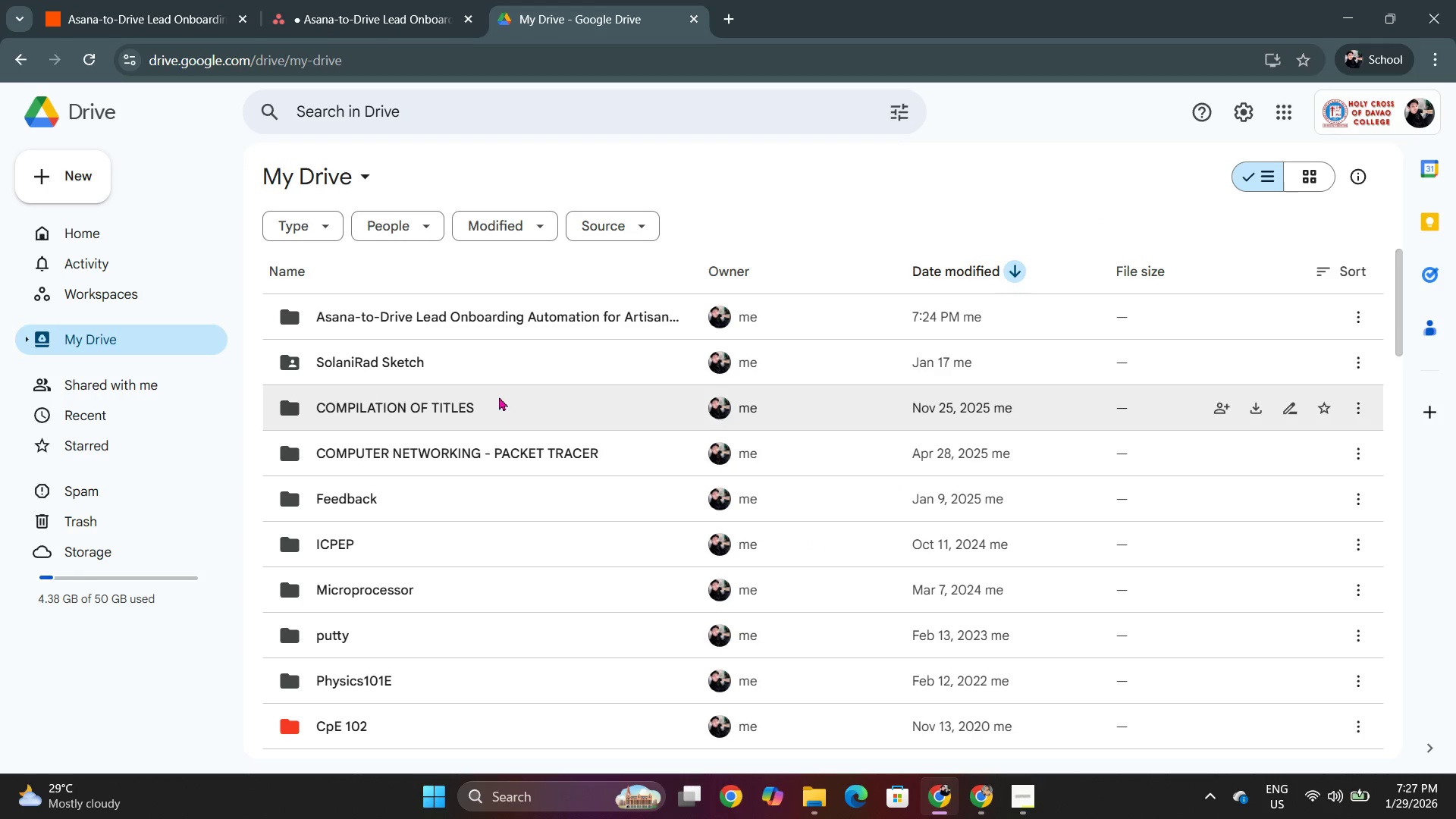 
double_click([468, 318])
 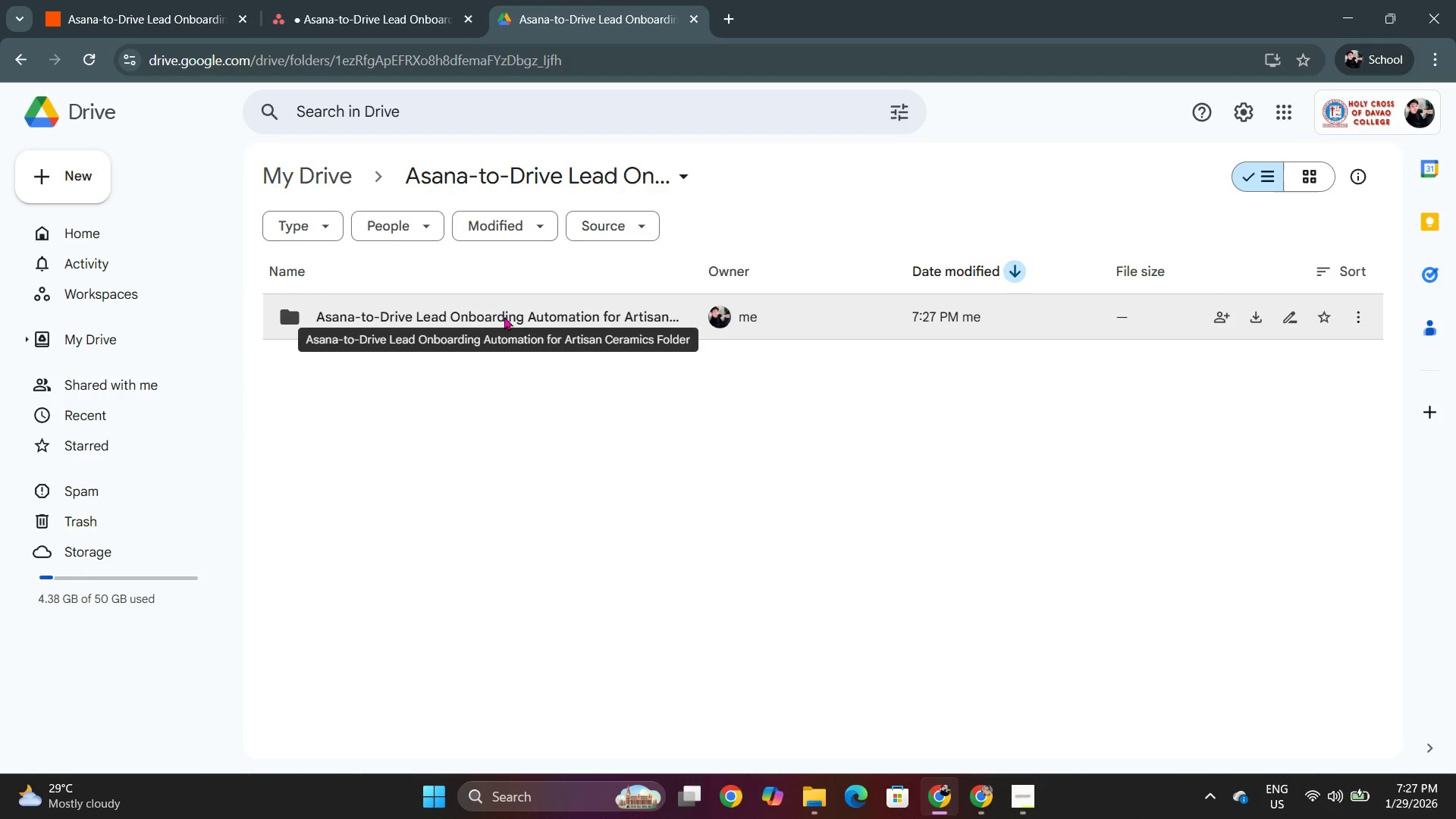 
double_click([504, 316])
 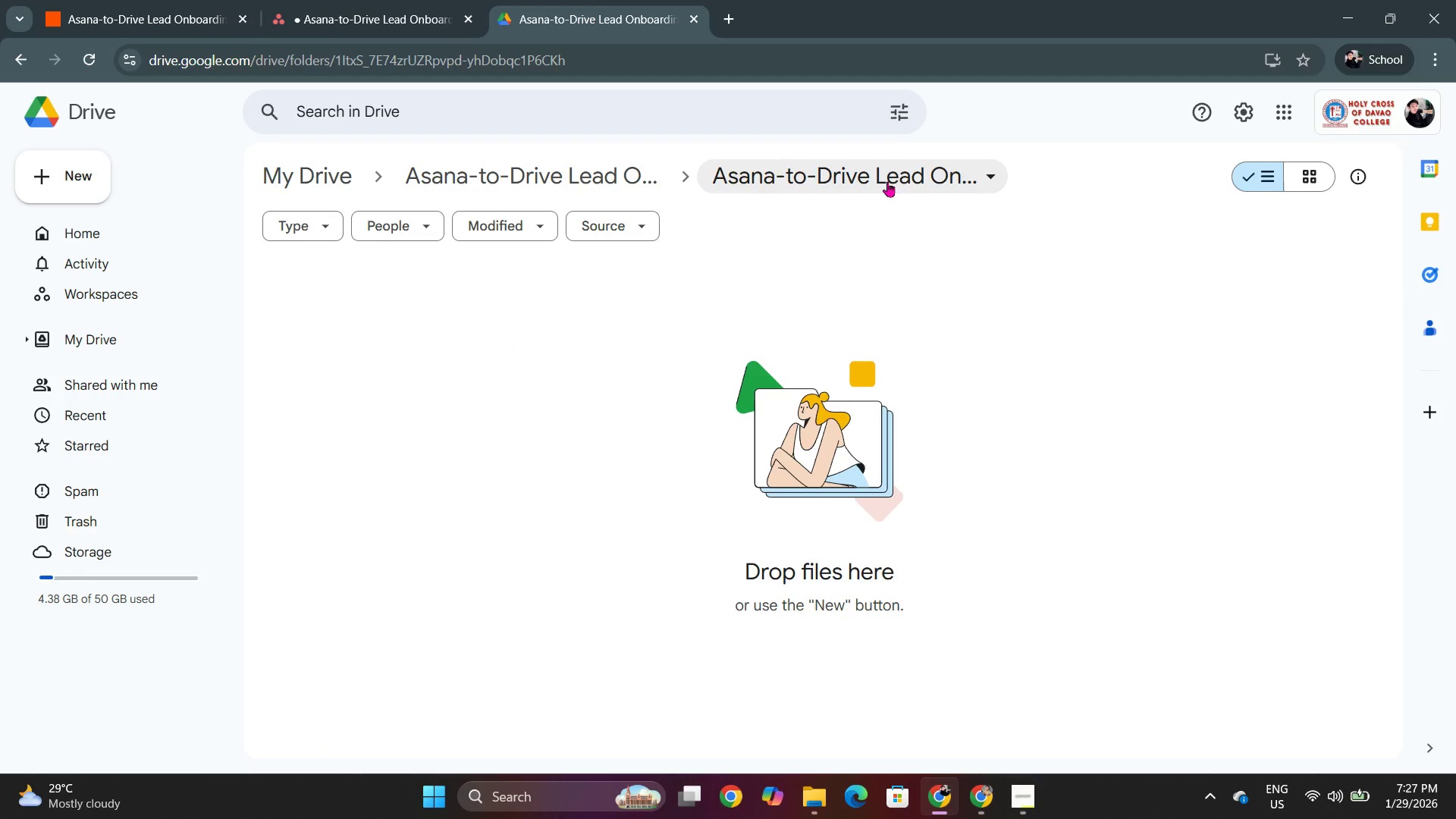 
left_click([887, 181])
 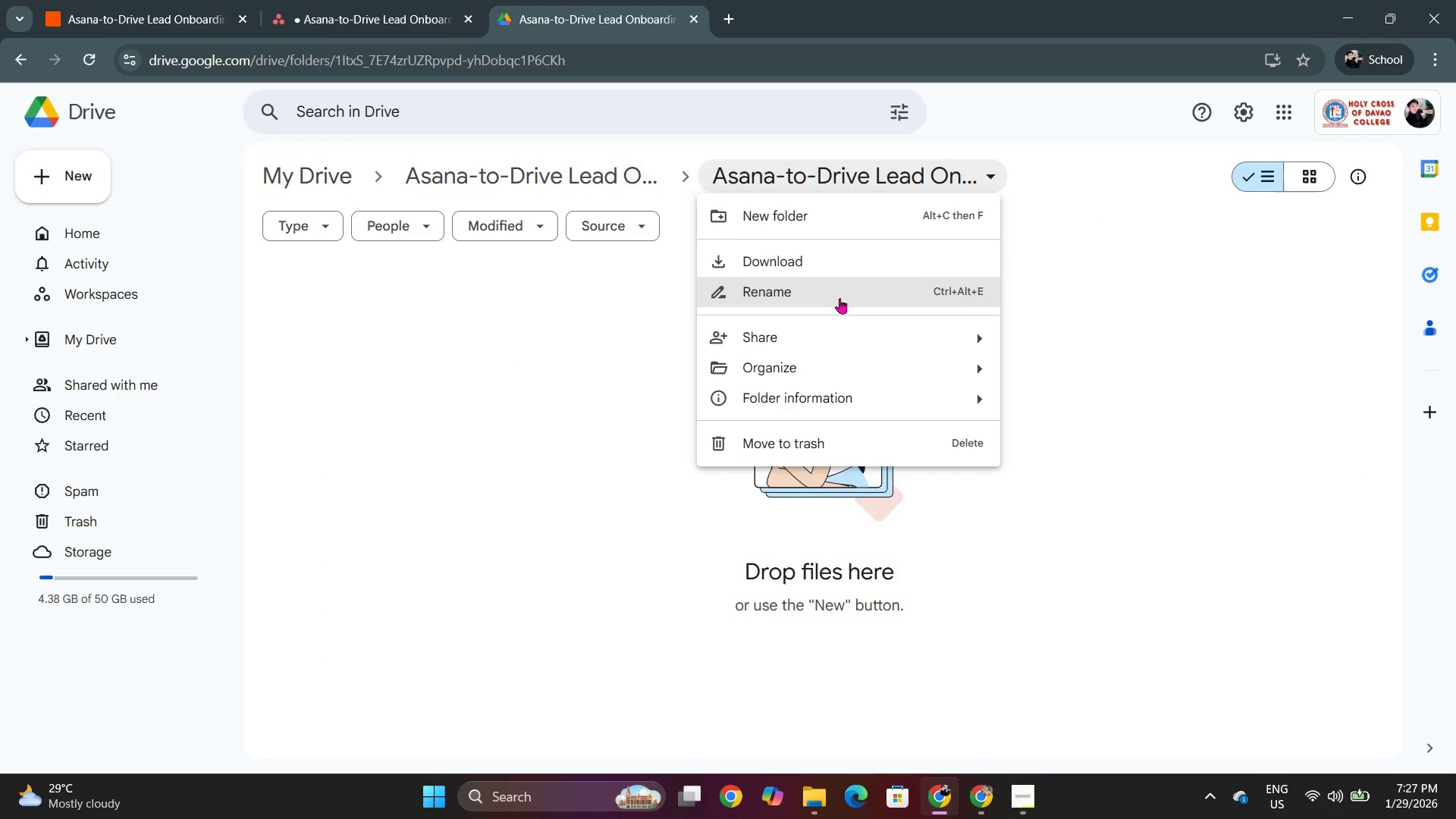 
left_click_drag(start_coordinate=[499, 362], to_coordinate=[503, 347])
 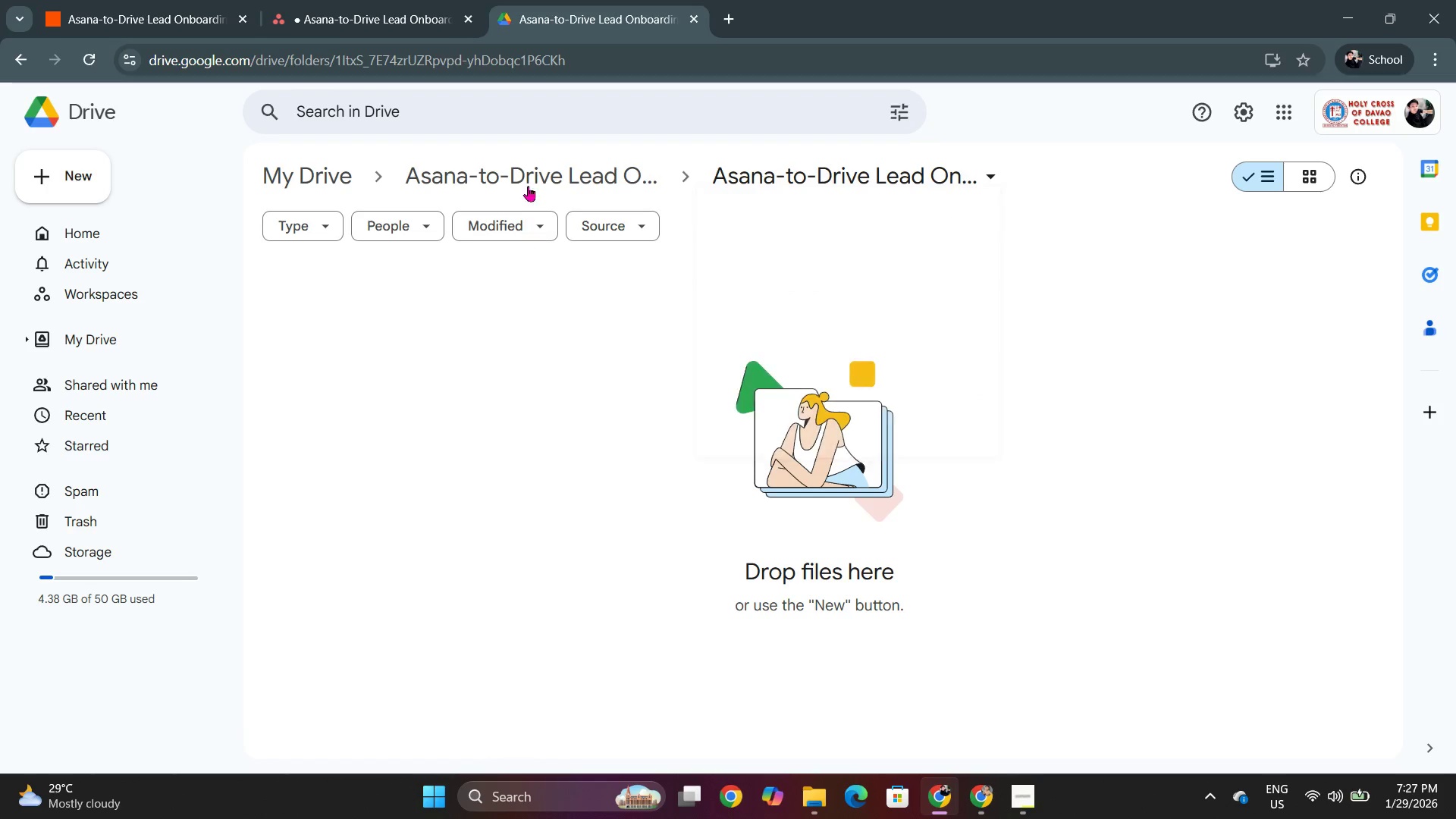 
double_click([525, 172])
 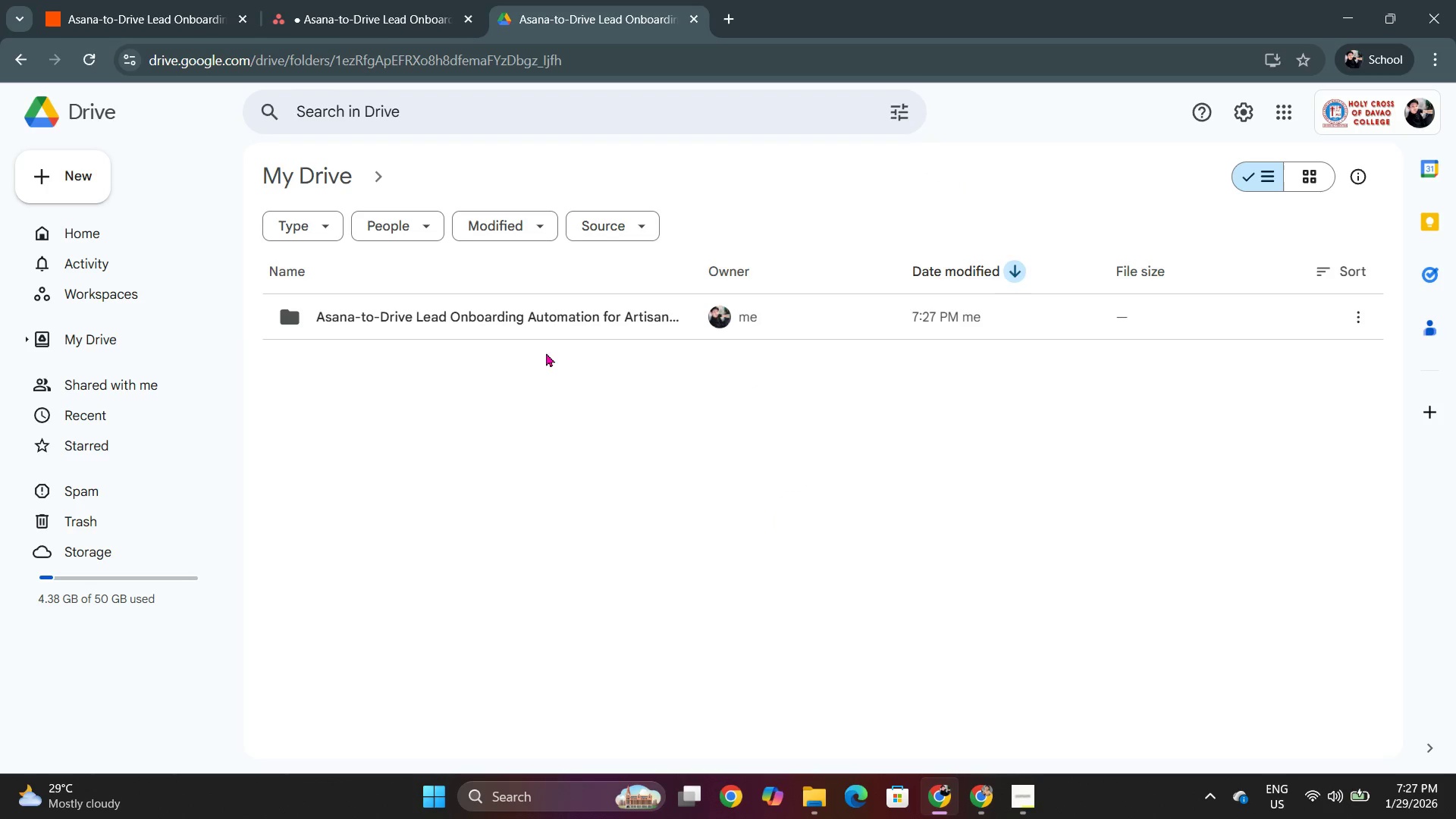 
left_click([563, 320])
 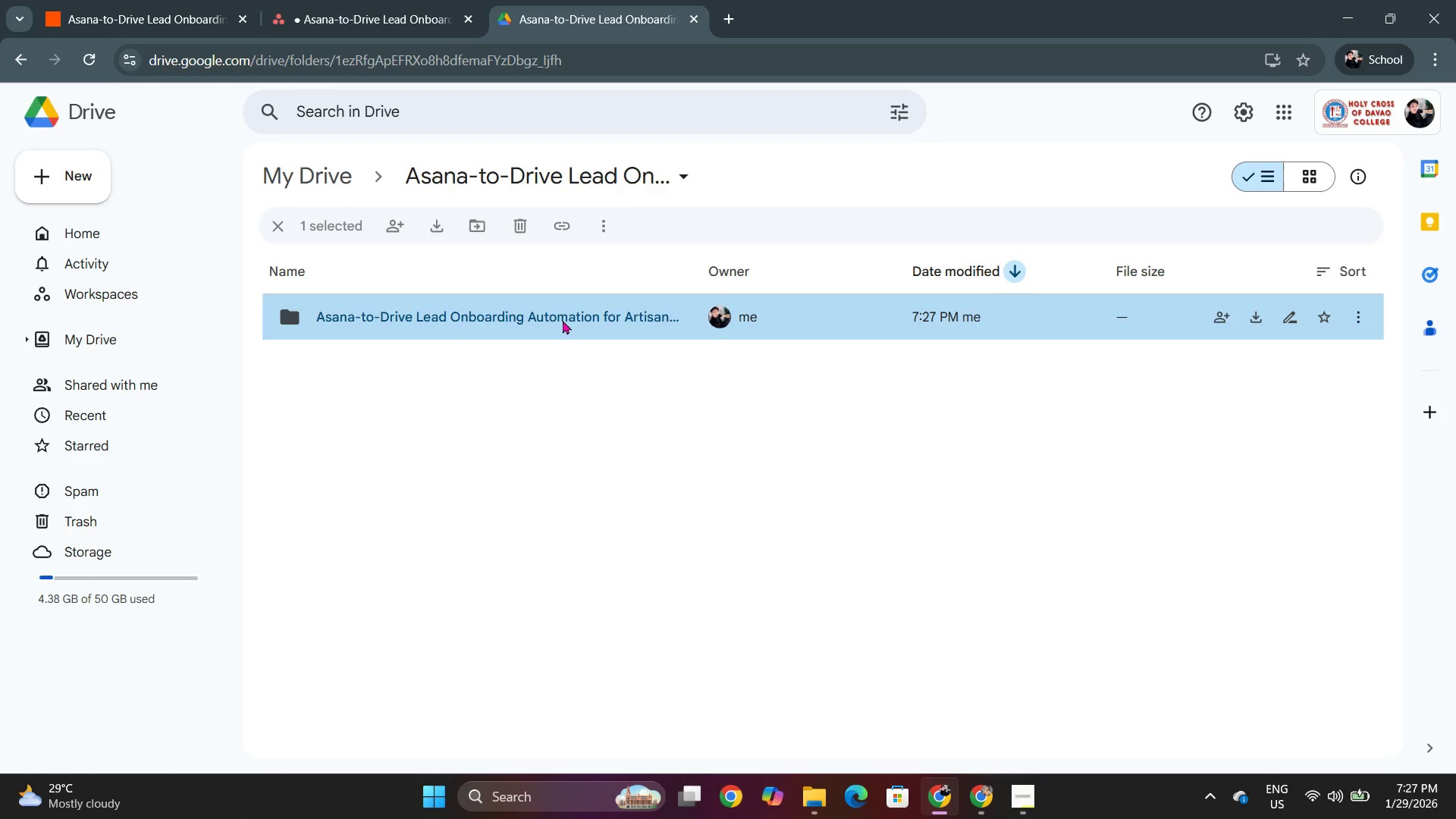 
right_click([563, 320])
 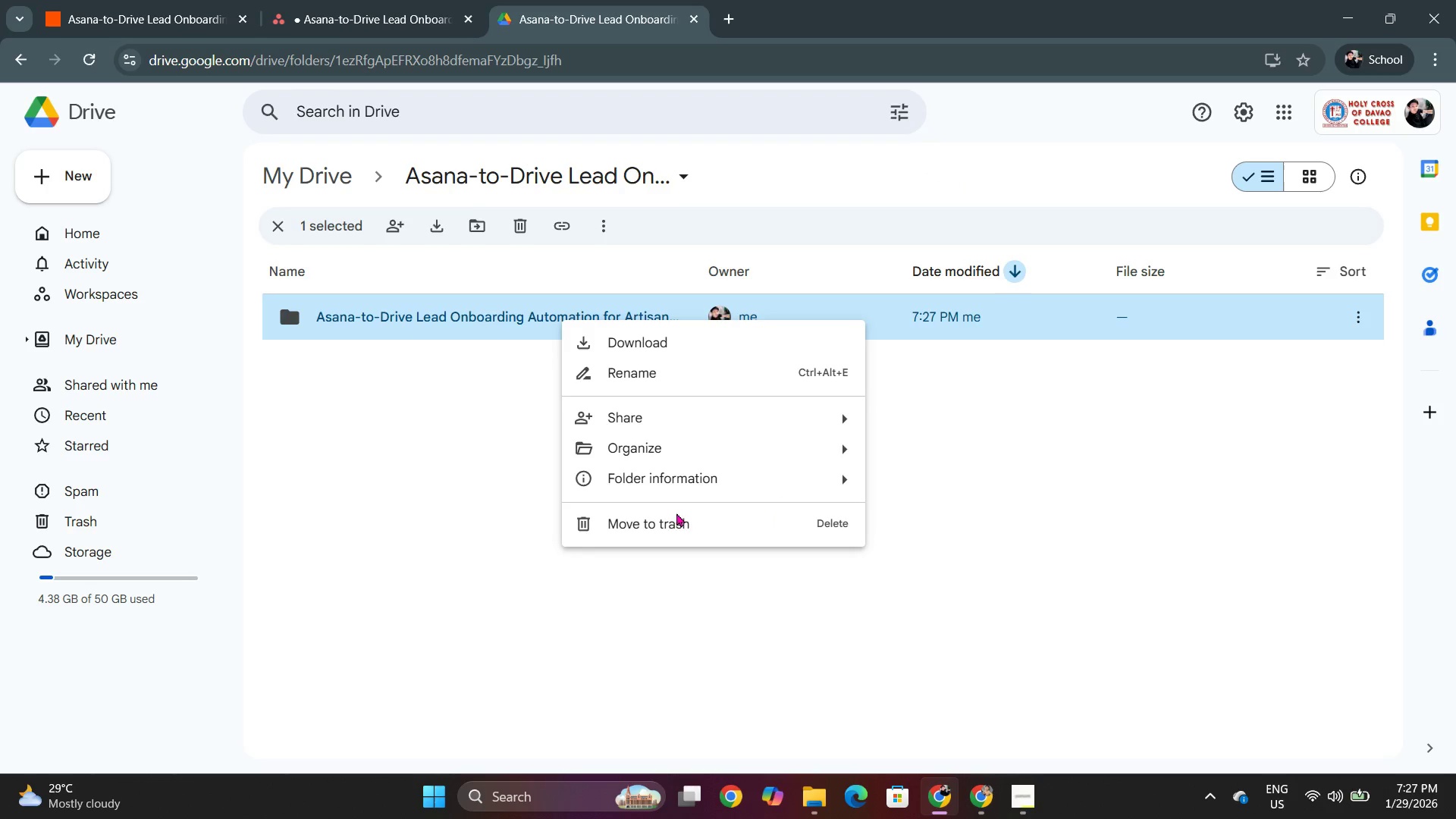 
left_click([675, 521])
 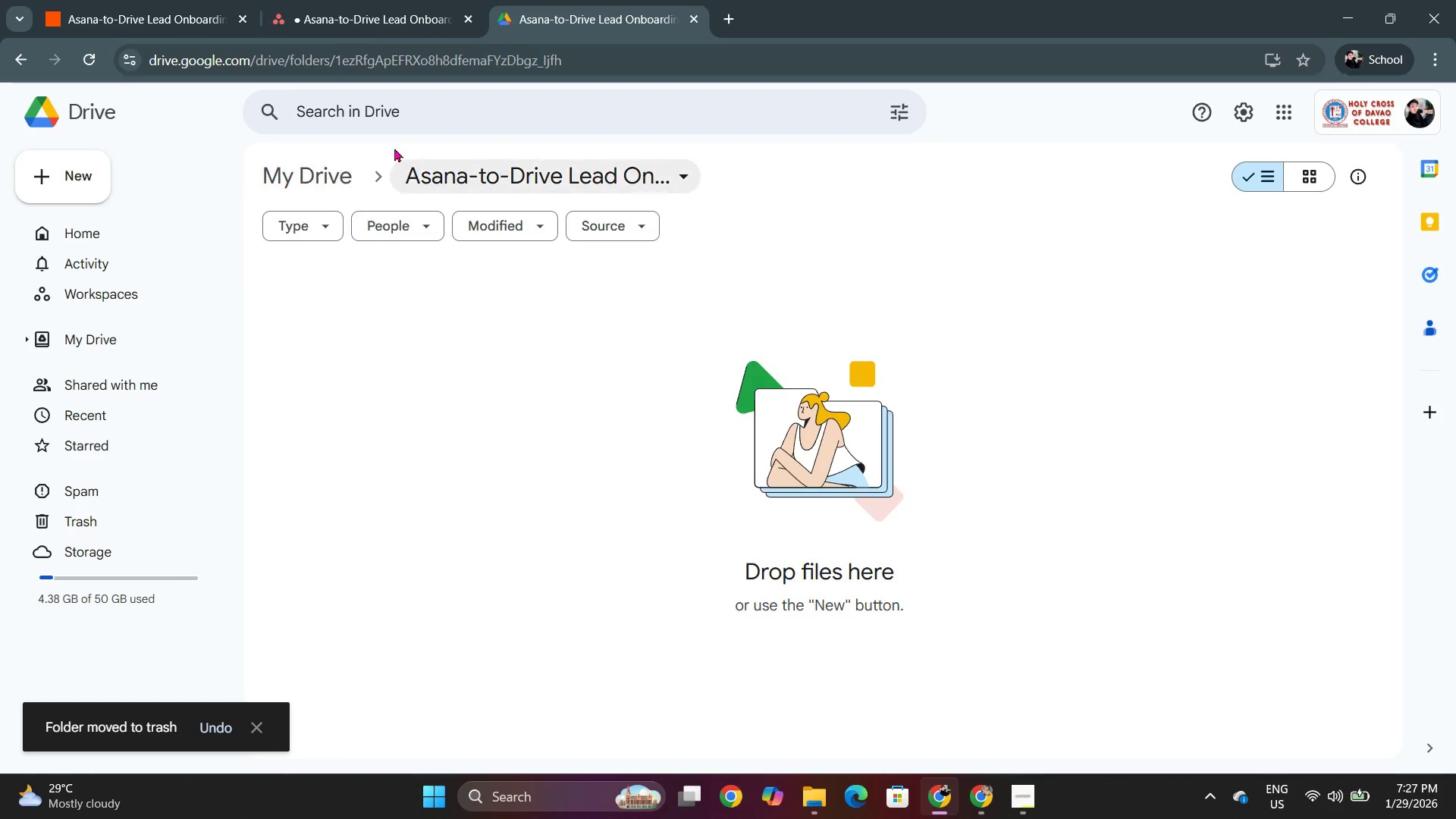 
left_click([354, 5])
 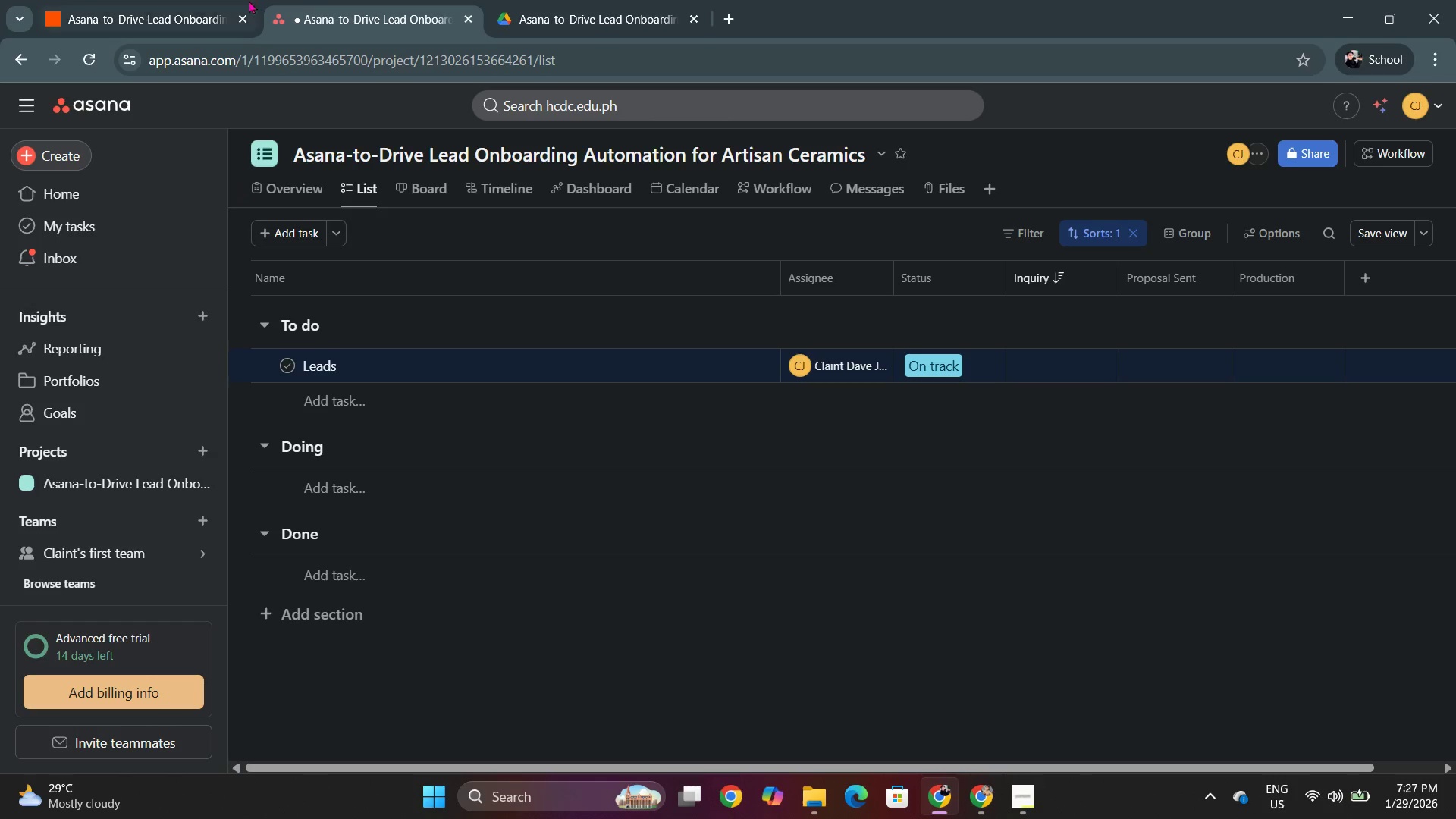 
key(Alt+AltLeft)
 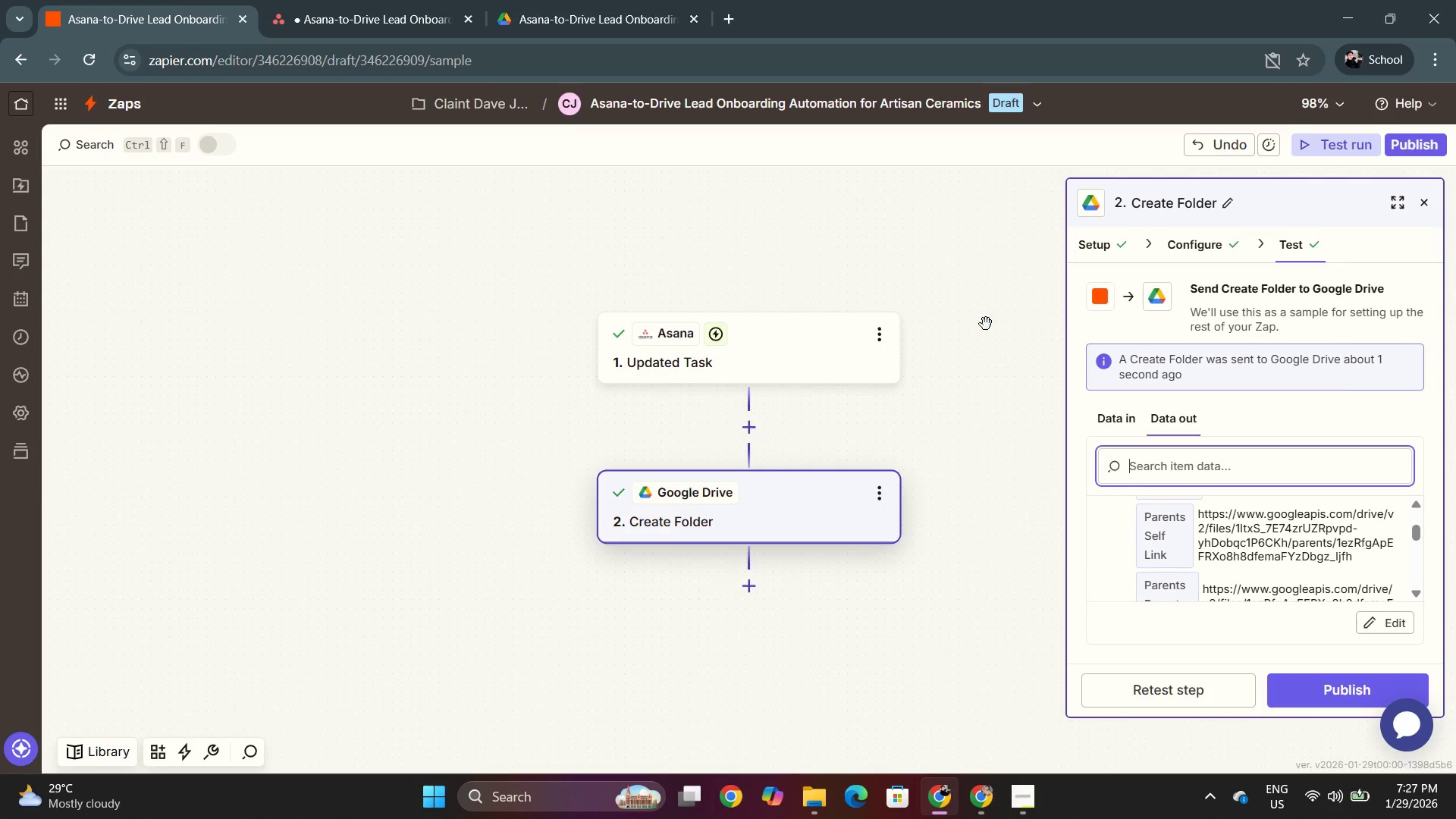 
key(Alt+Tab)